 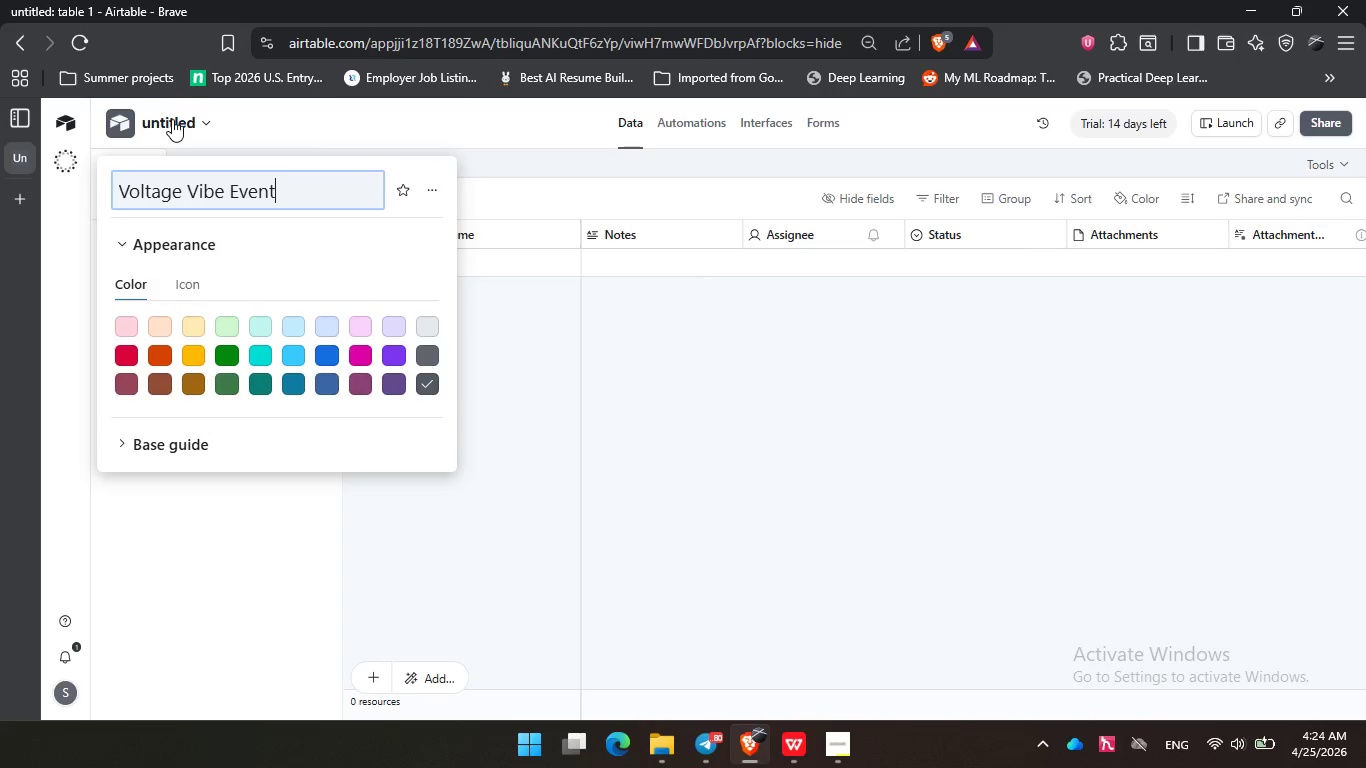 
hold_key(key=ShiftLeft, duration=0.41)
 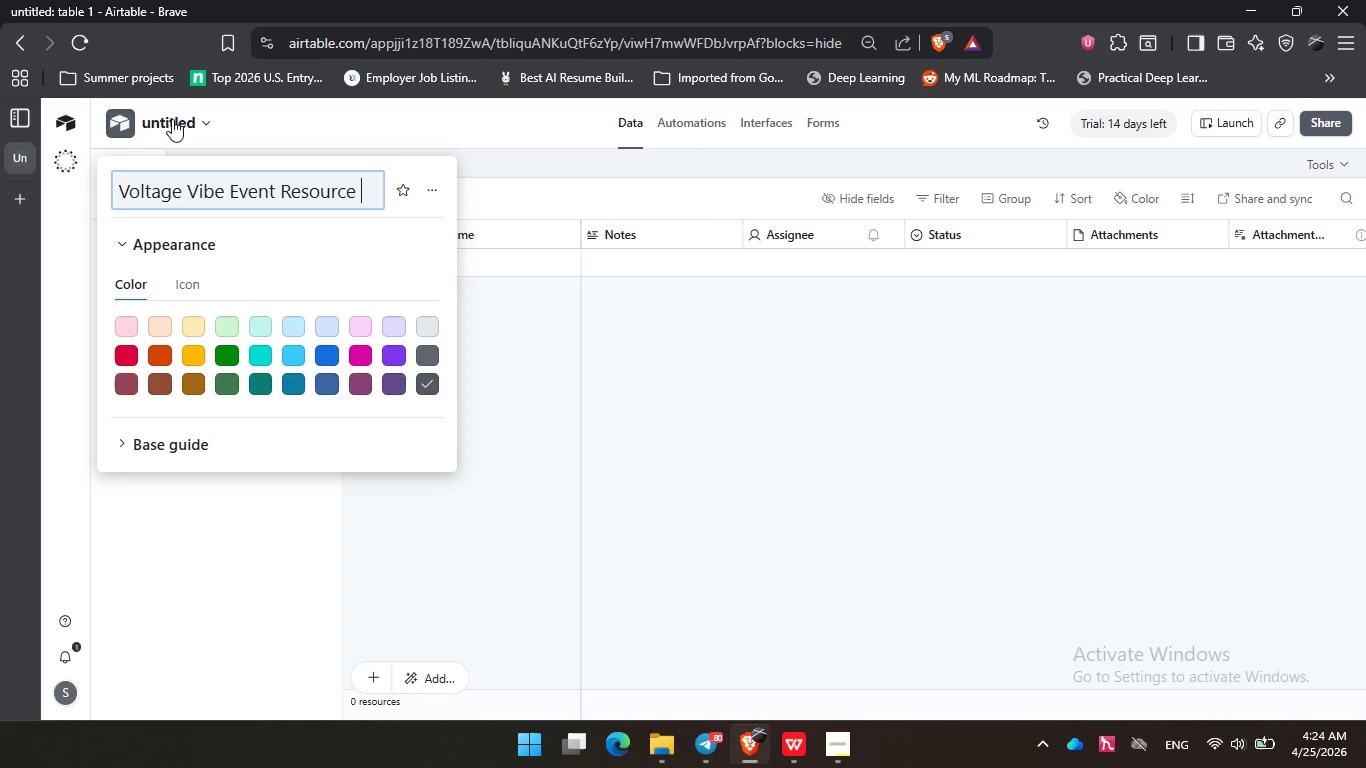 
hold_key(key=ShiftLeft, duration=0.38)
 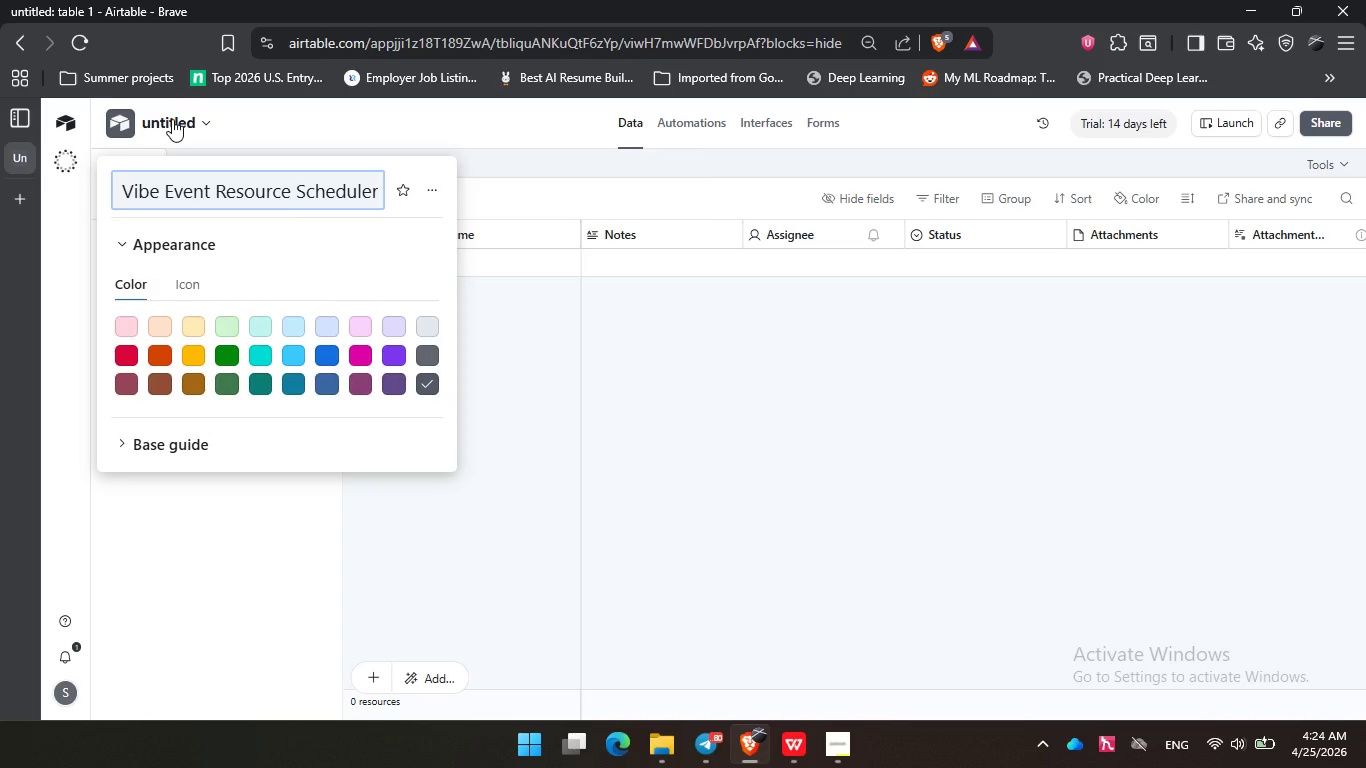 
key(Enter)
 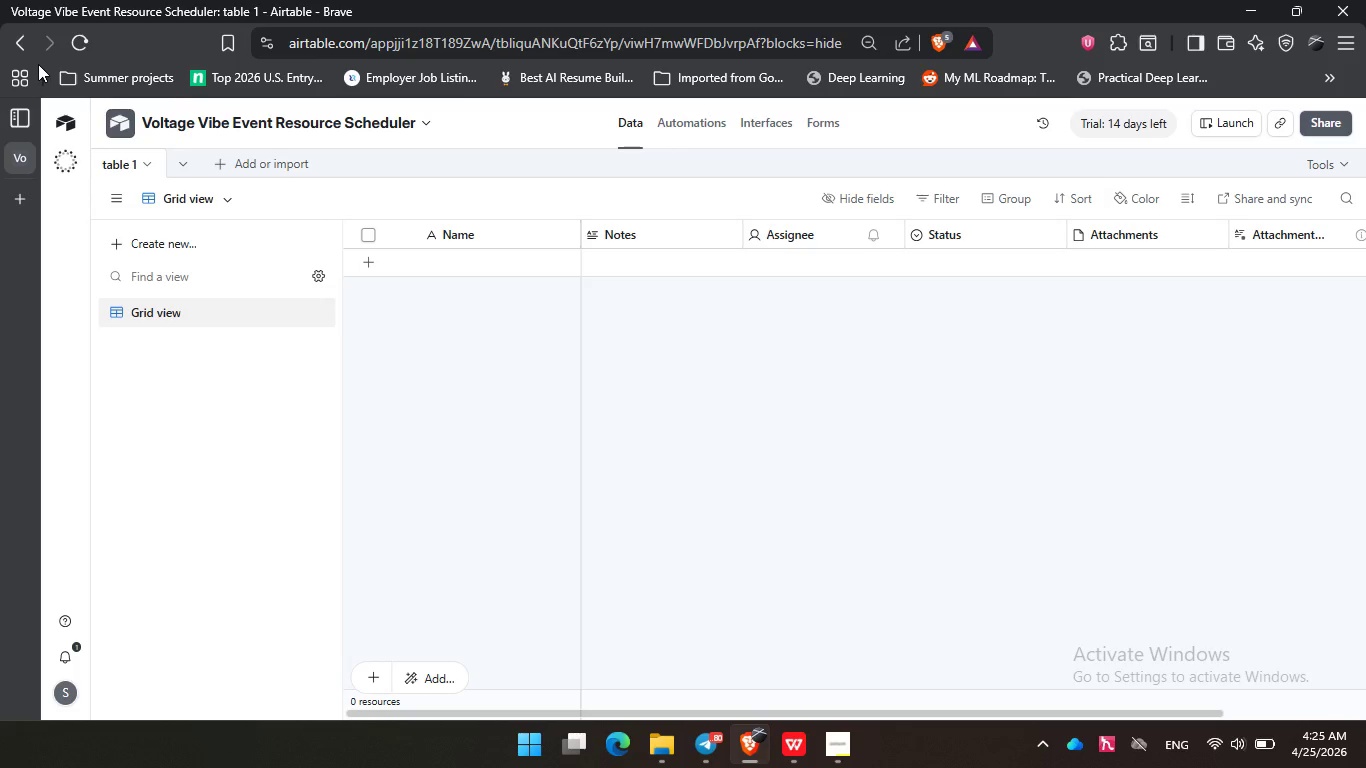 
wait(41.08)
 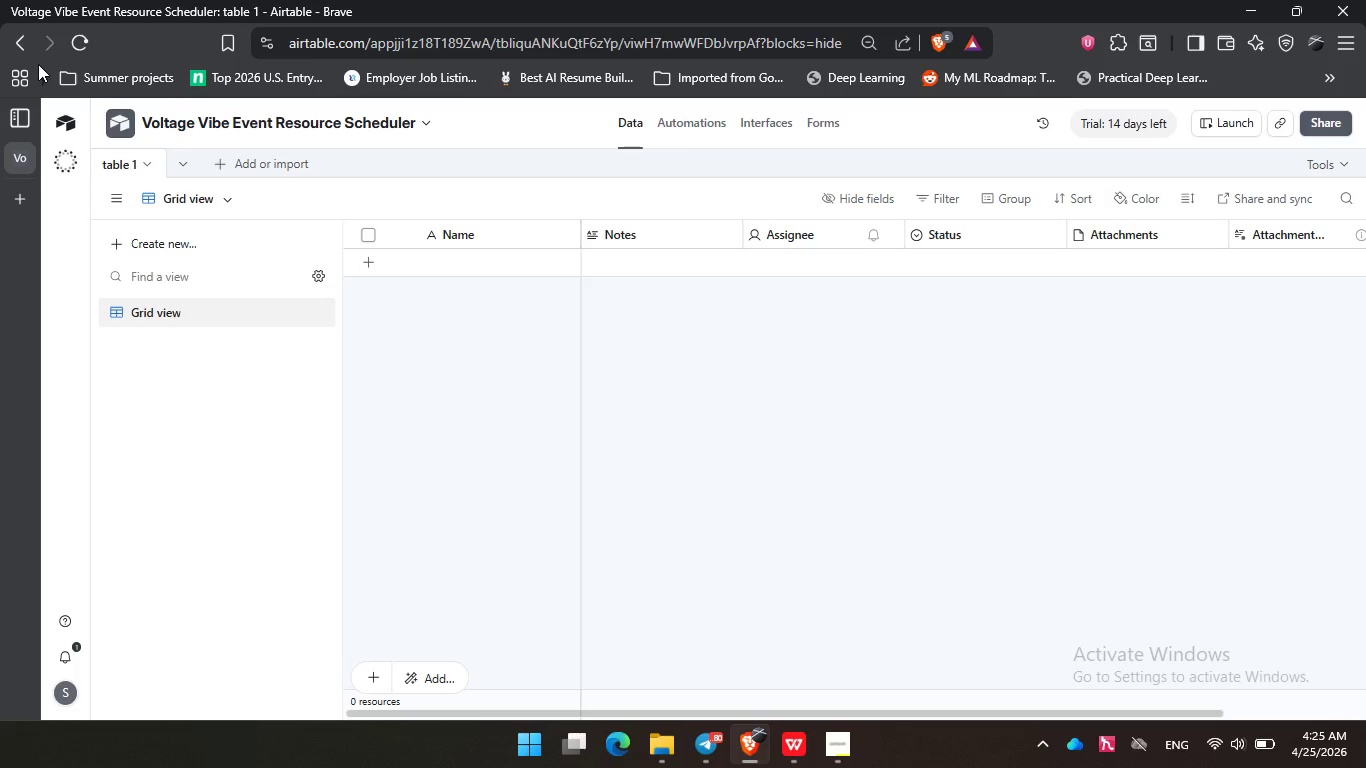 
left_click([1331, 163])
 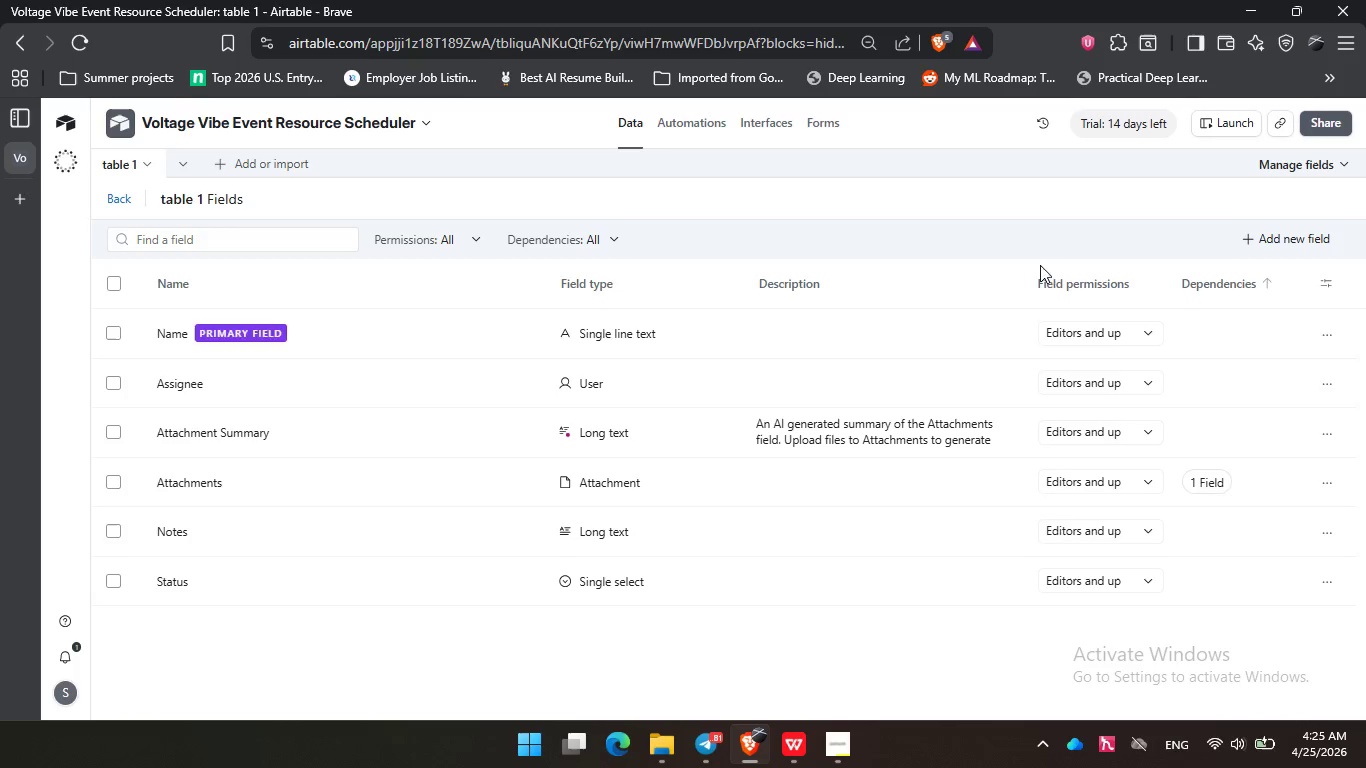 
wait(39.42)
 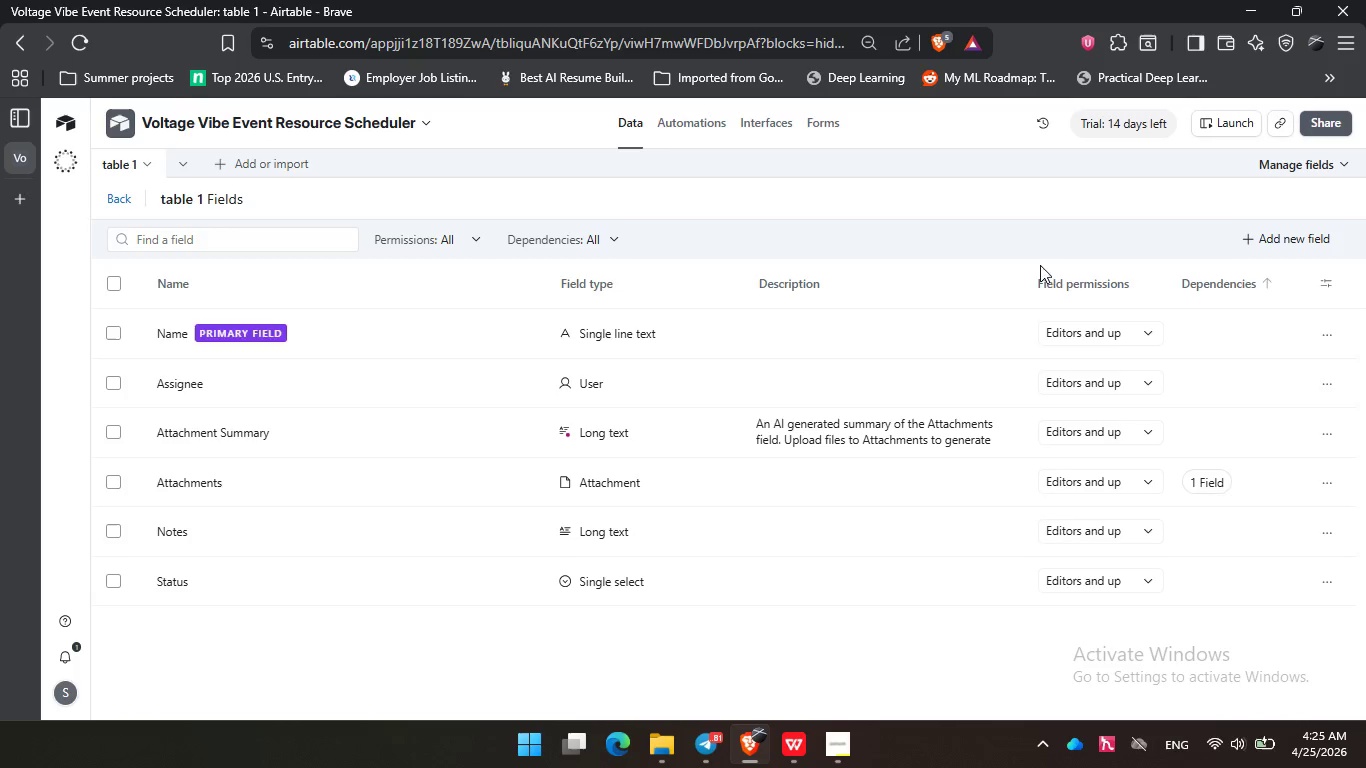 
left_click([113, 286])
 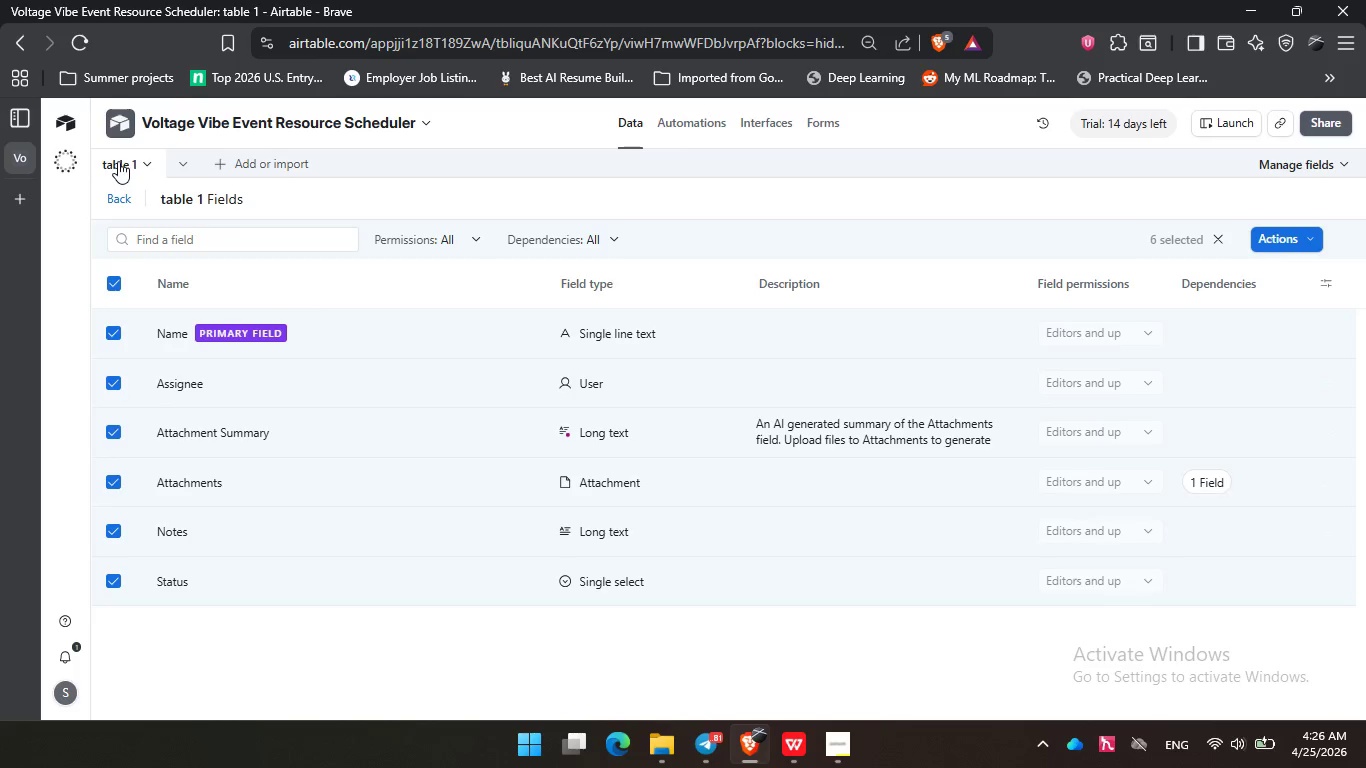 
double_click([118, 161])
 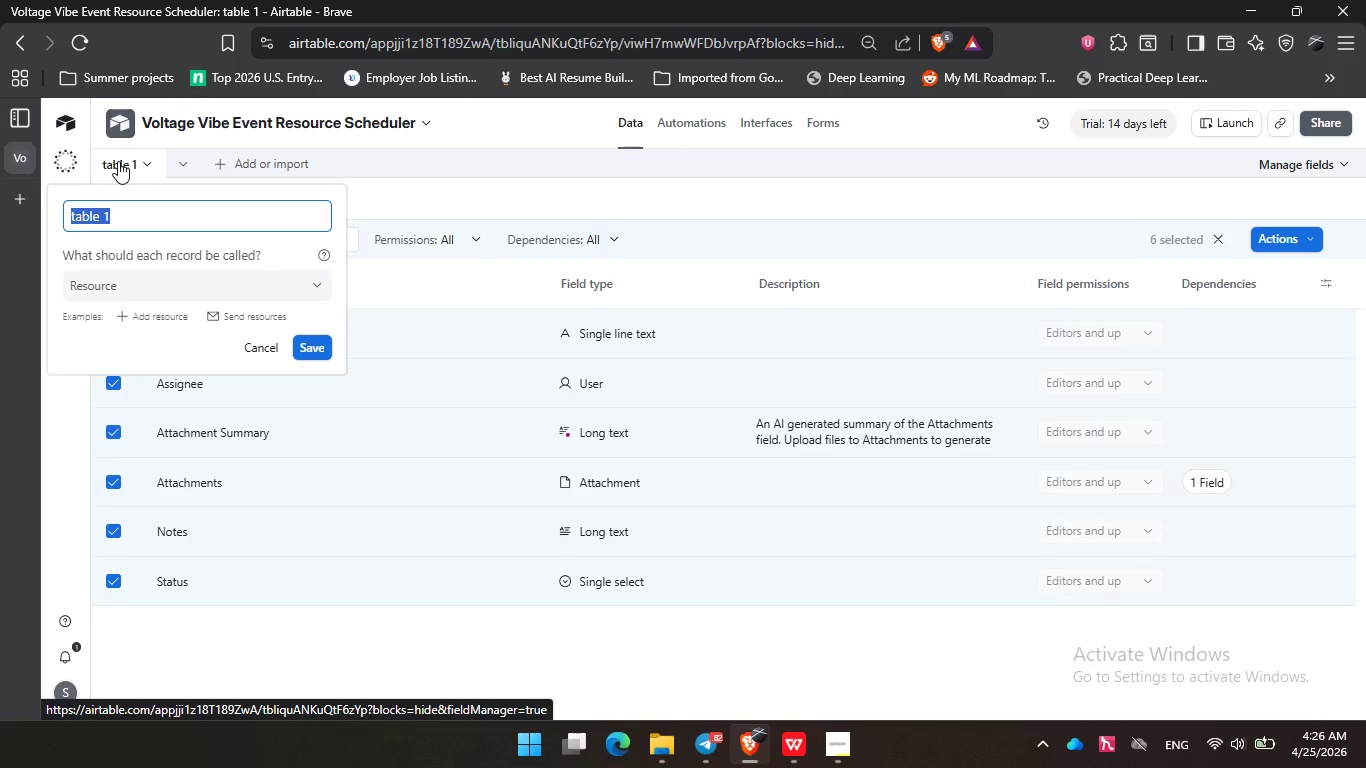 
type(Resource Logs)
 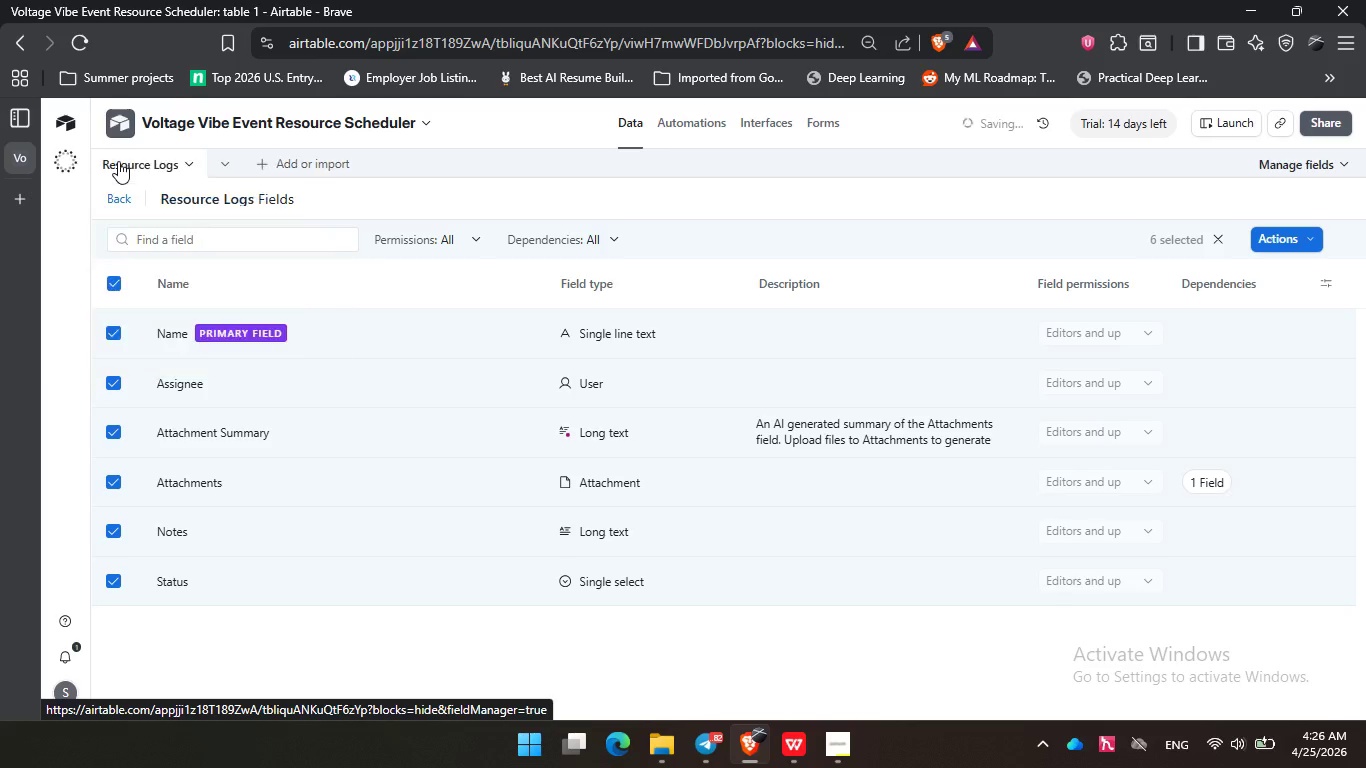 
 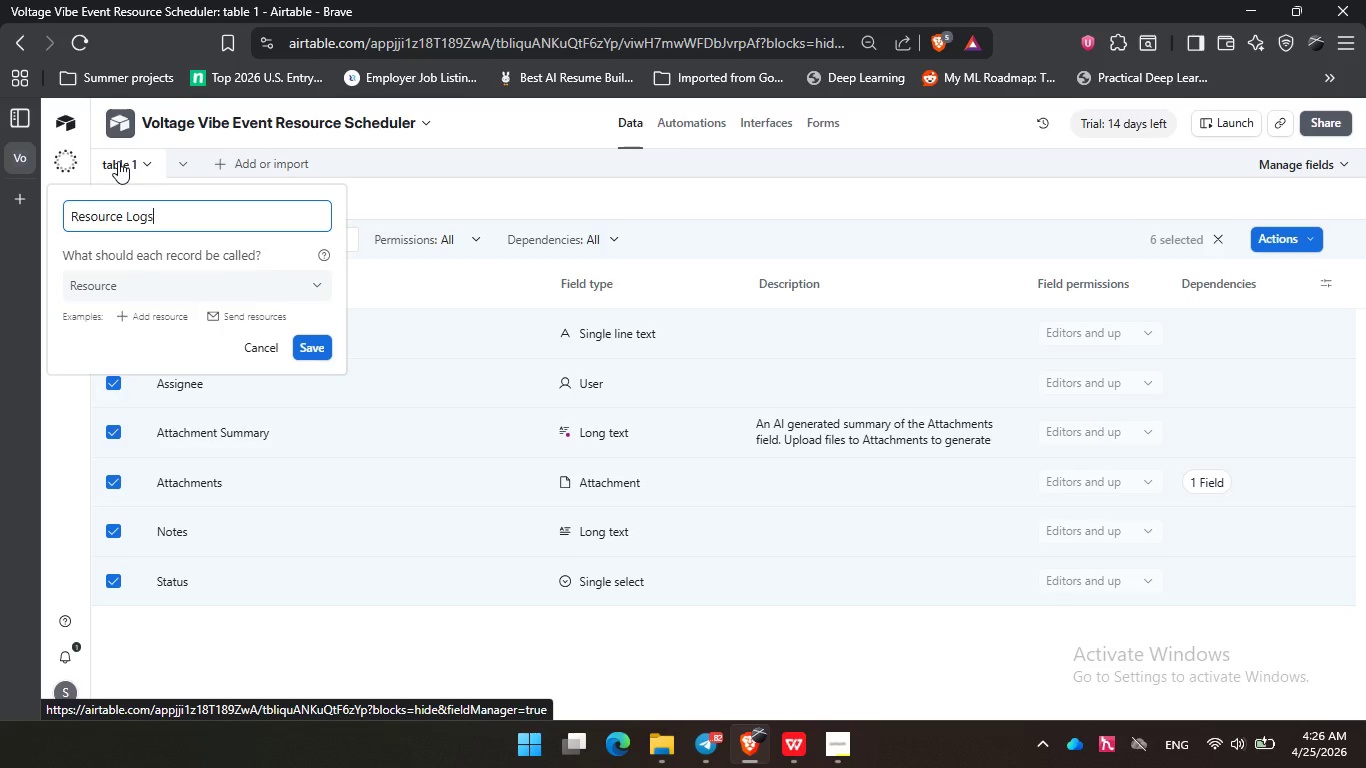 
key(Enter)
 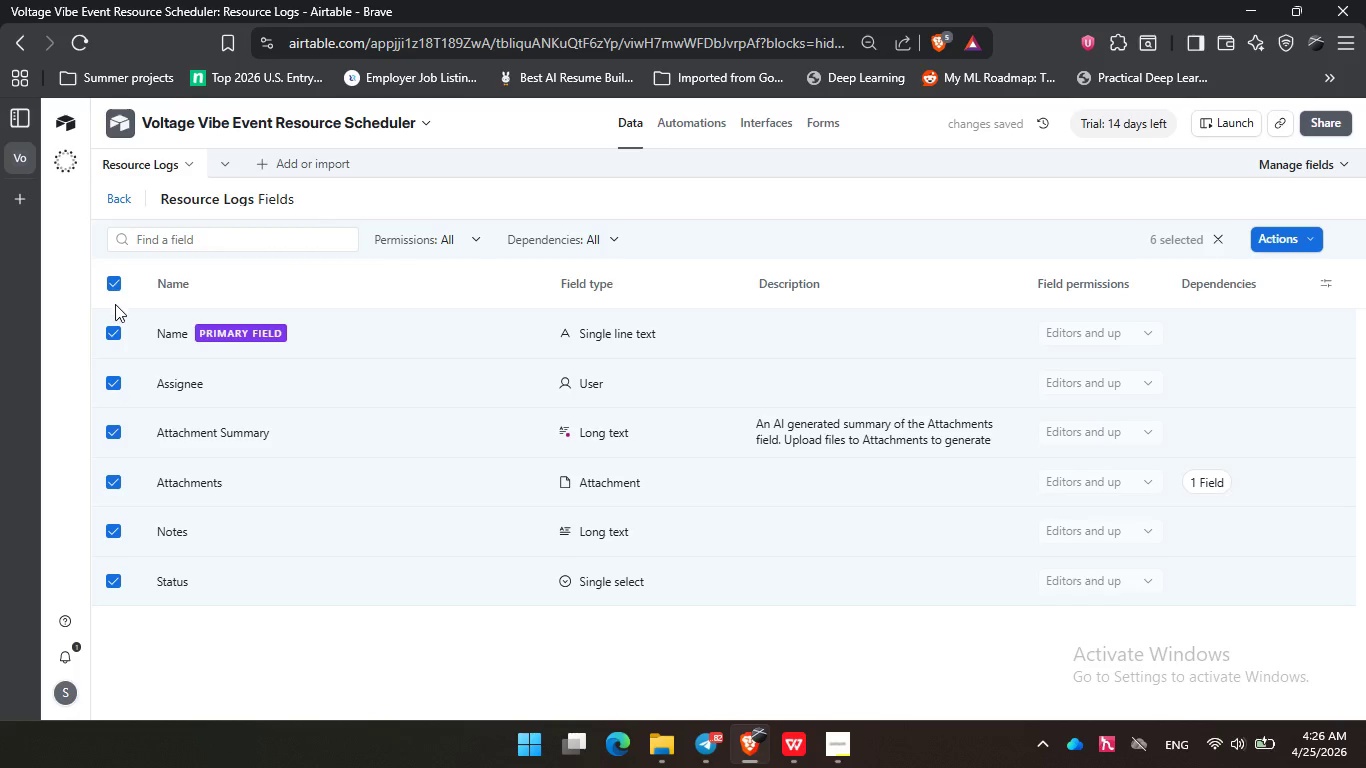 
left_click([110, 336])
 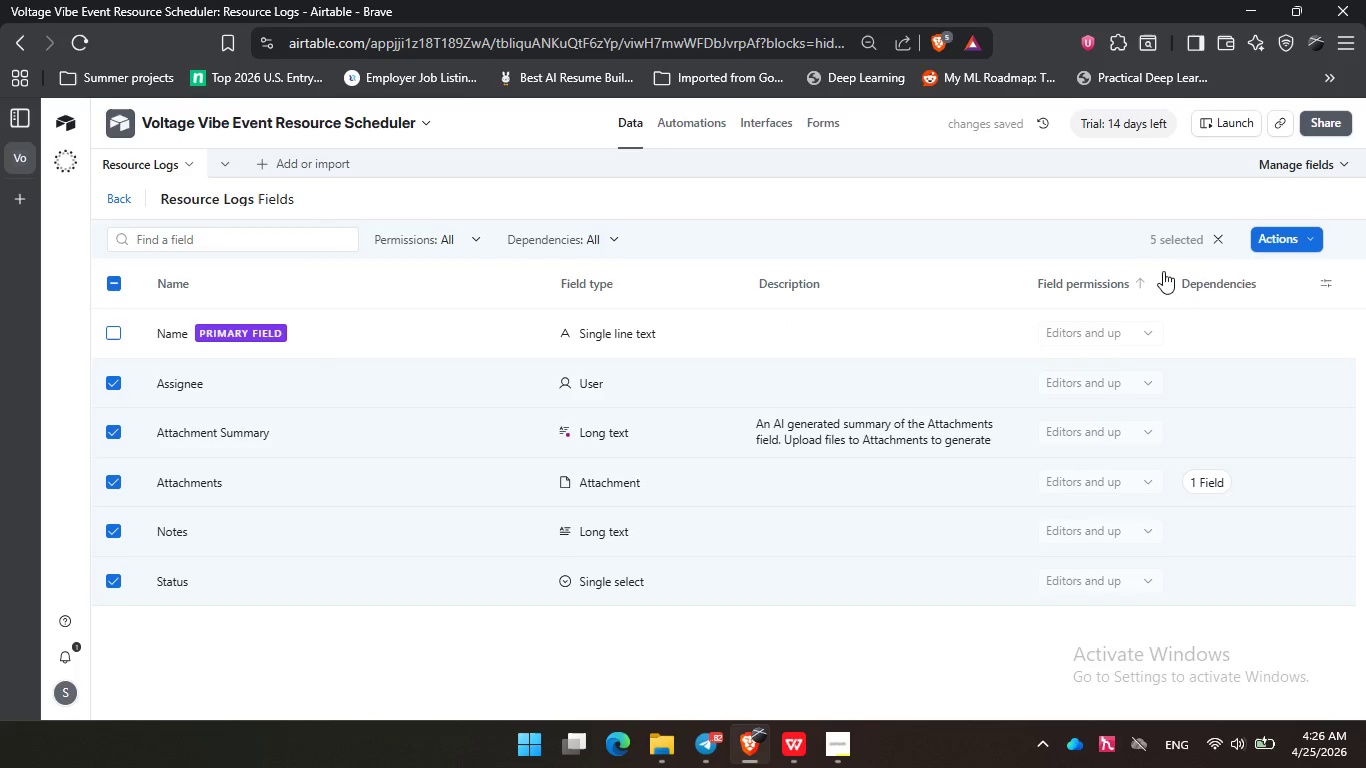 
left_click([1281, 241])
 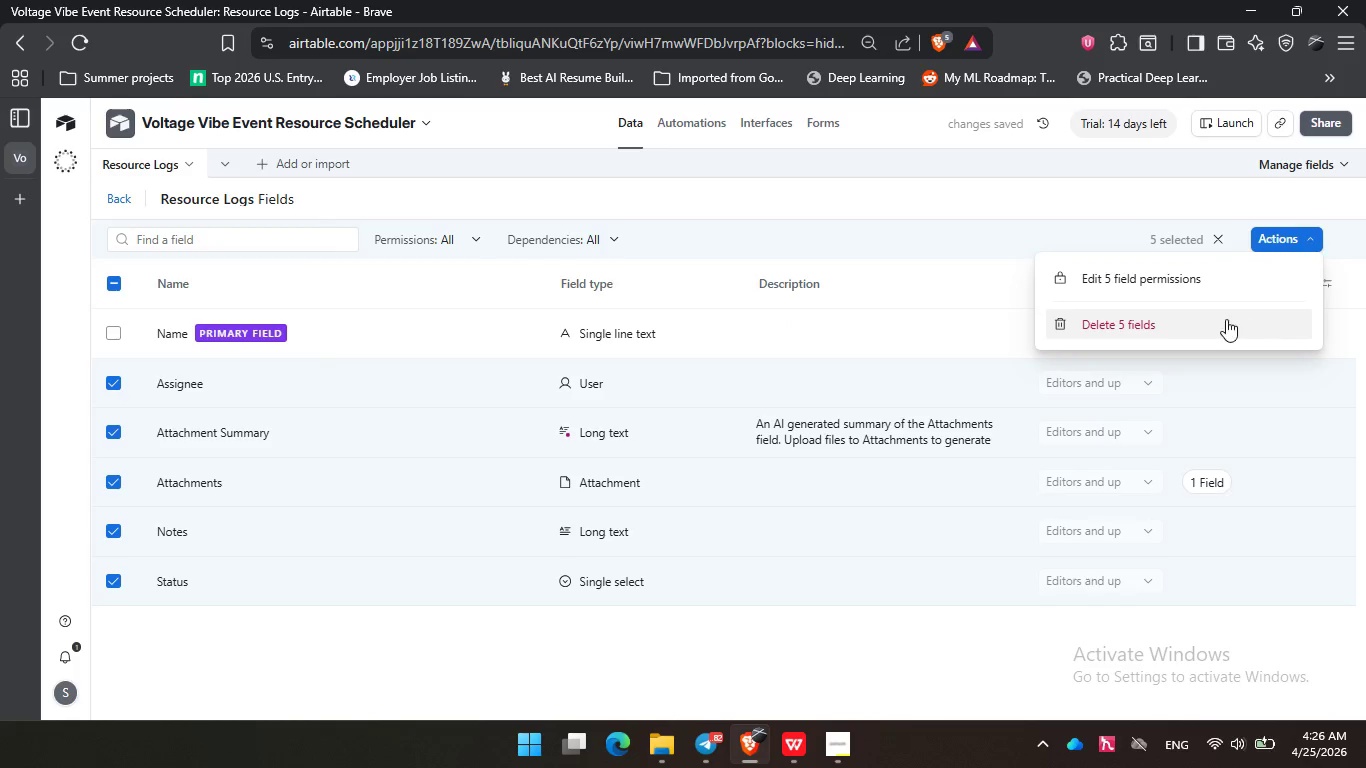 
left_click([1219, 318])
 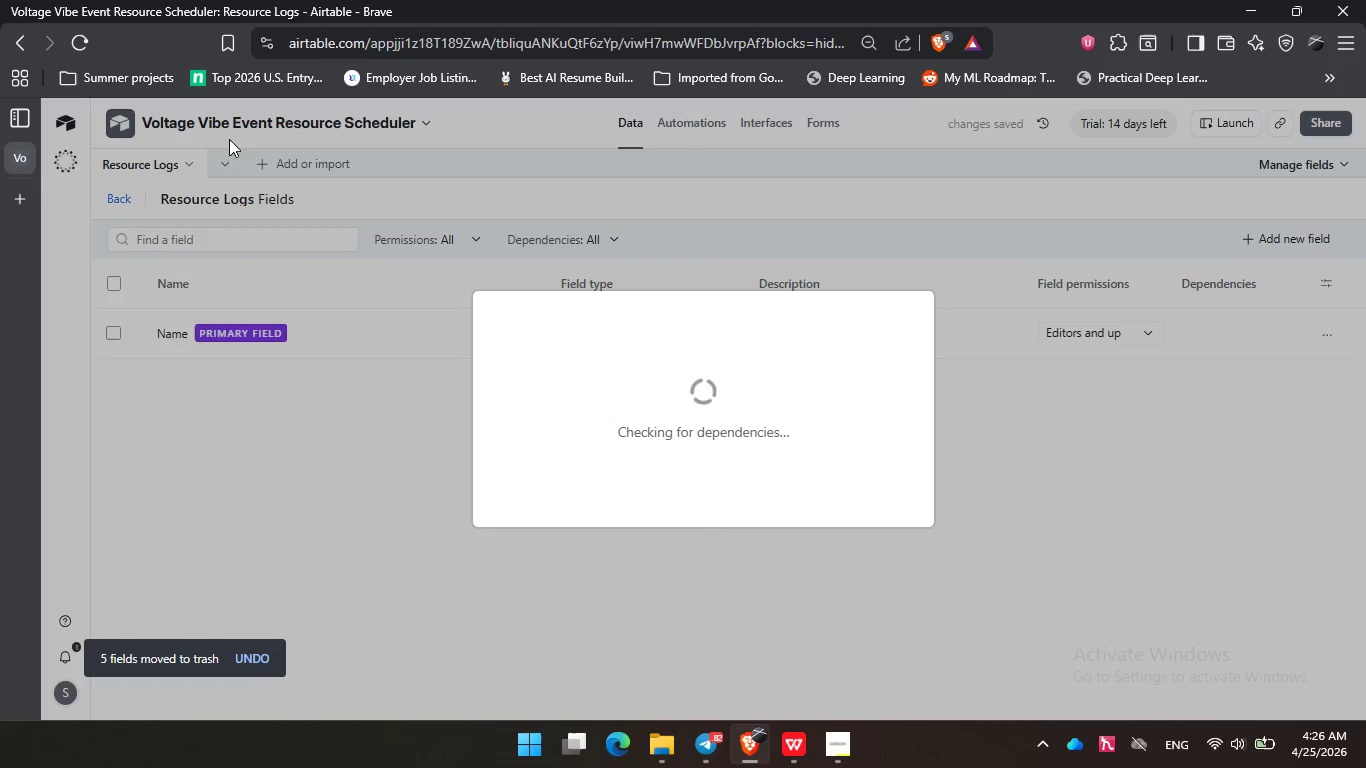 
left_click([268, 161])
 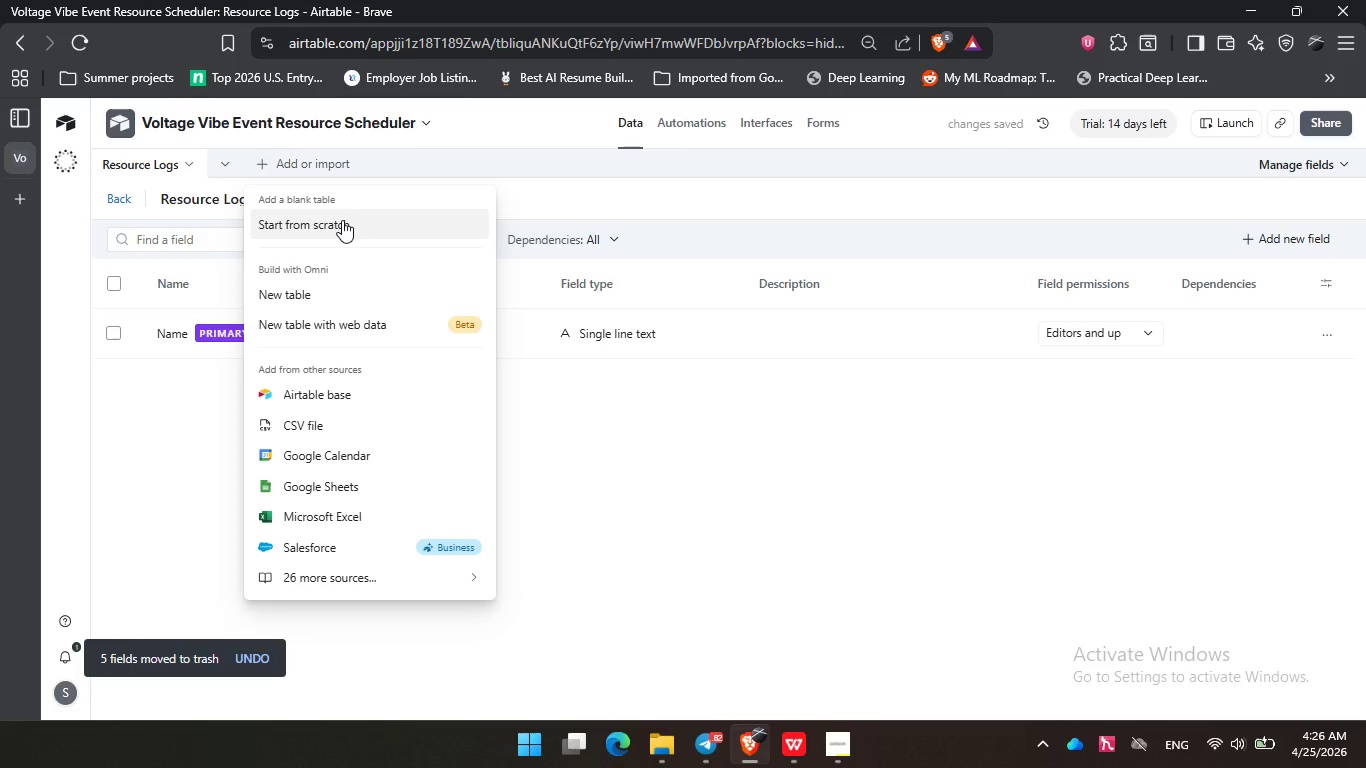 
left_click([342, 220])
 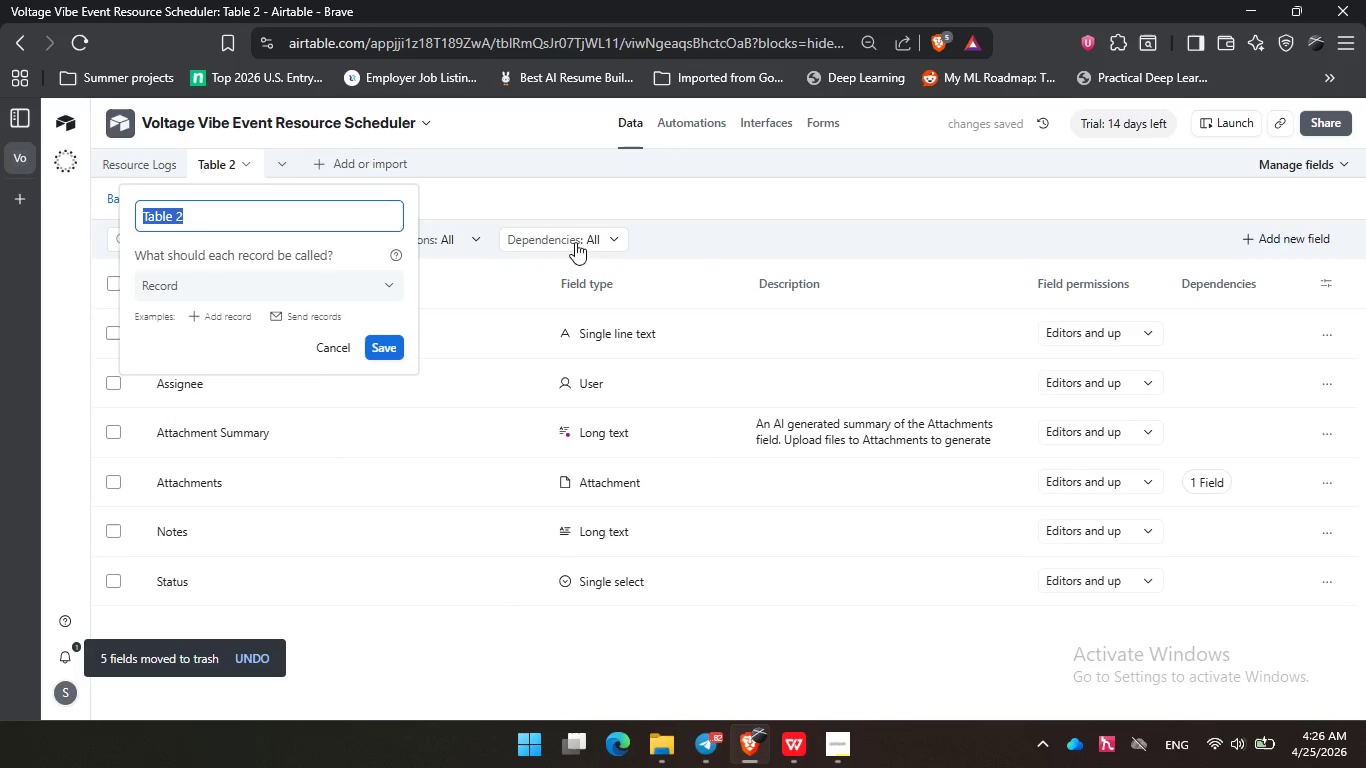 
wait(5.02)
 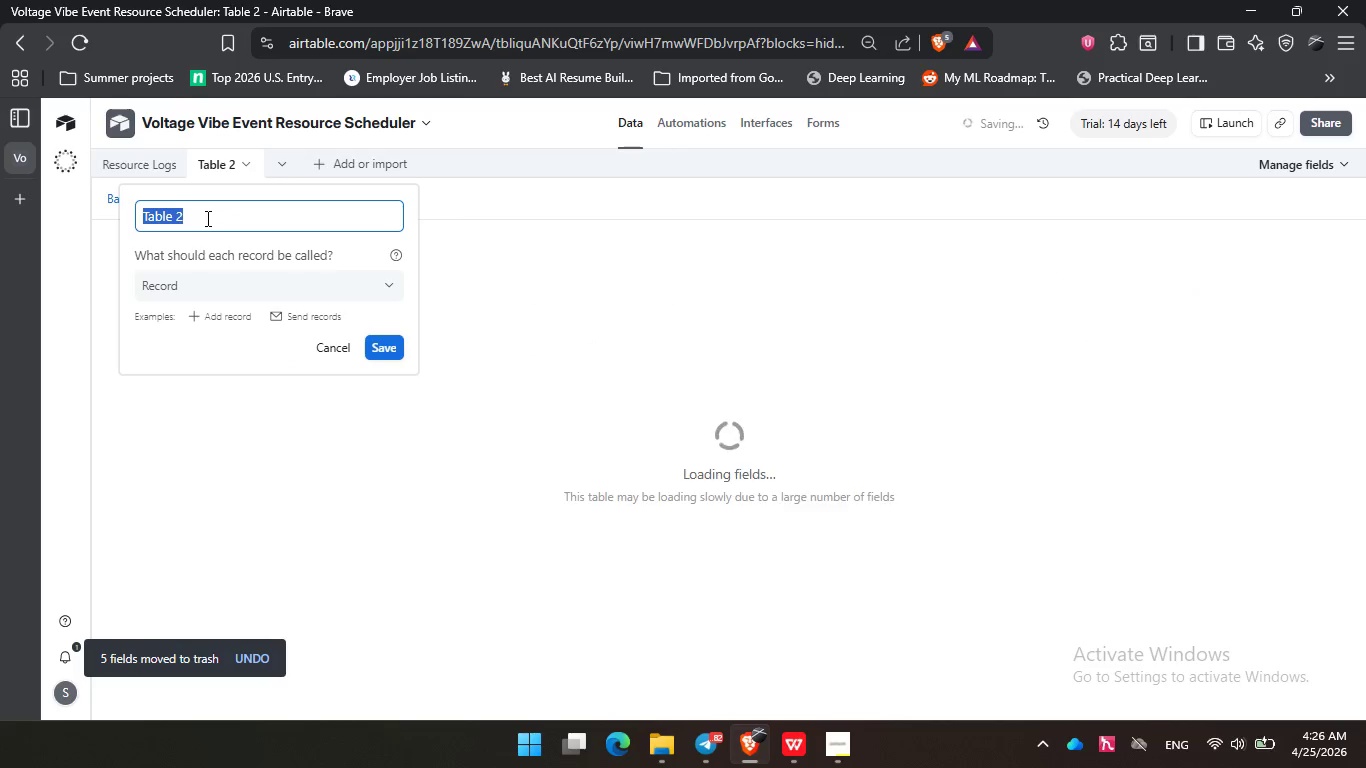 
left_click([112, 193])
 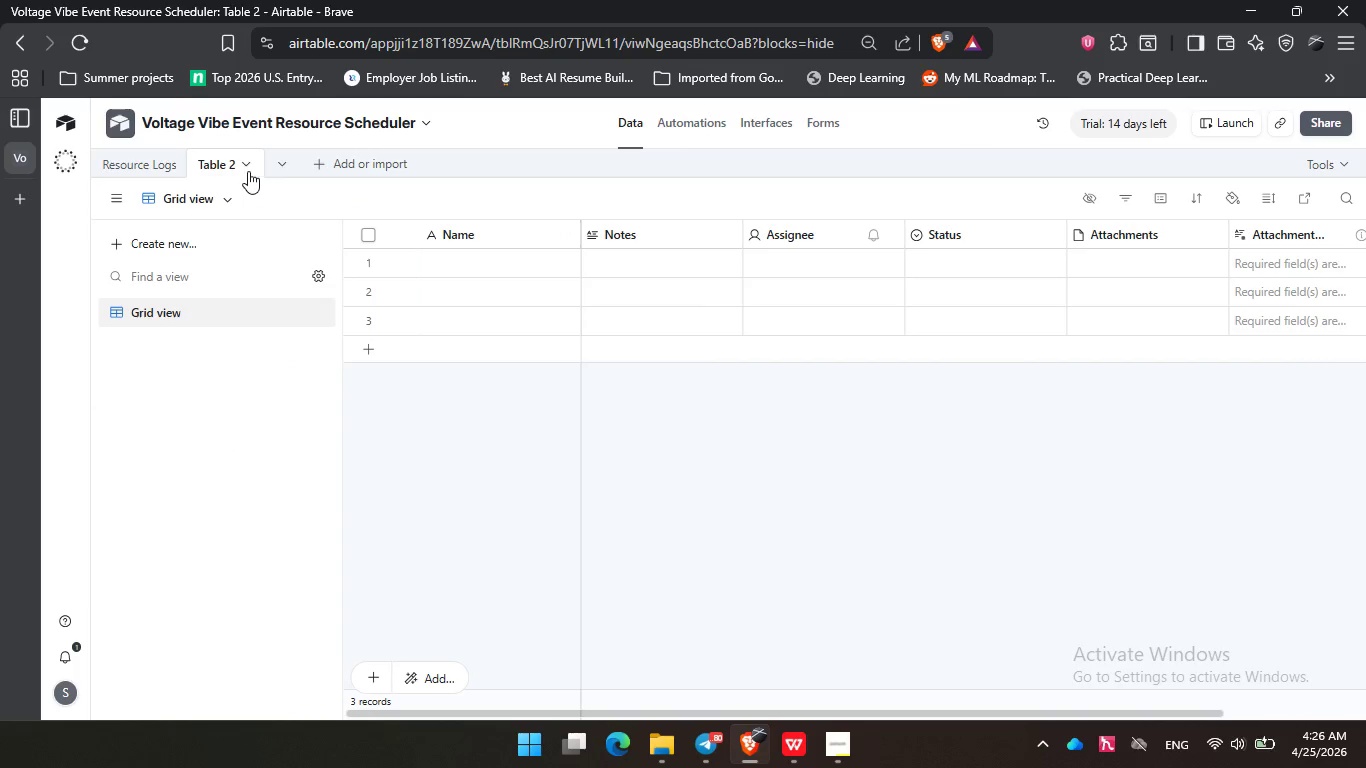 
double_click([225, 165])
 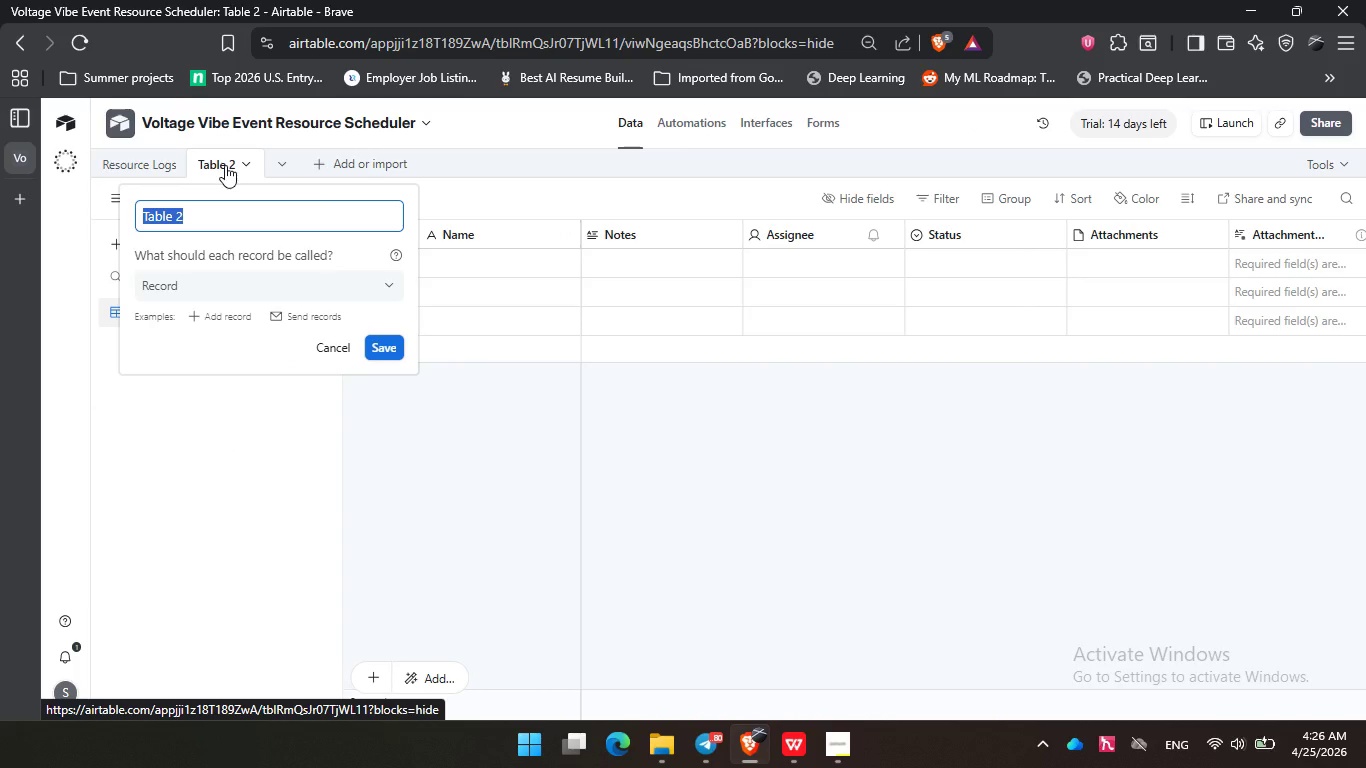 
type(Team Member)
 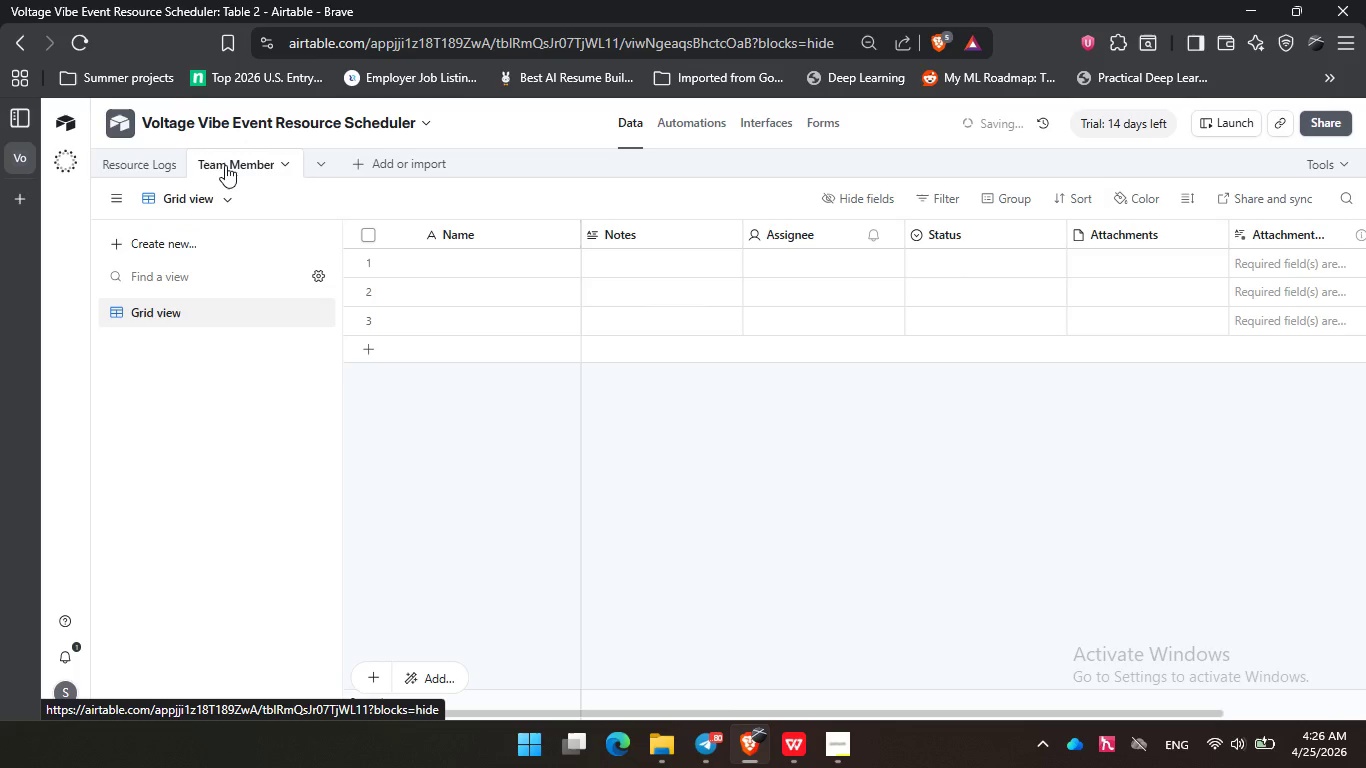 
key(Enter)
 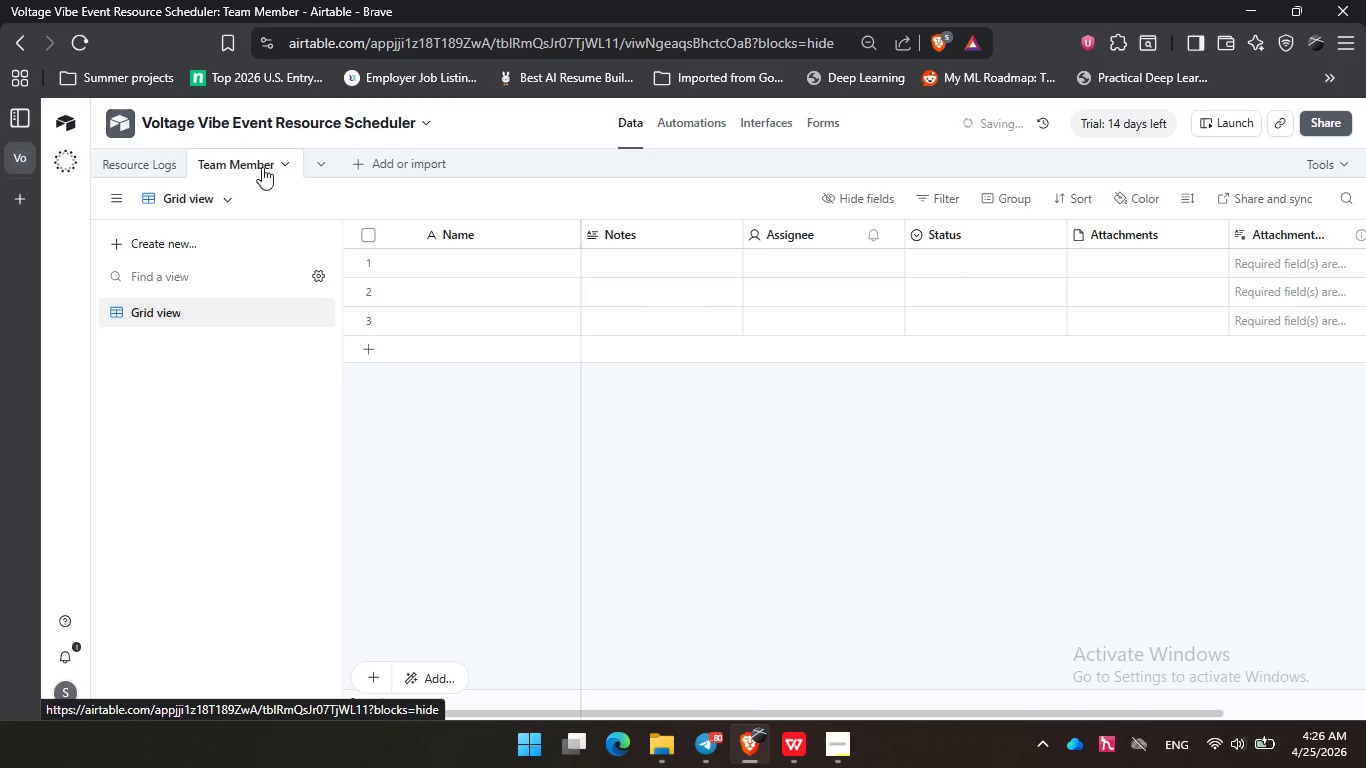 
left_click([364, 166])
 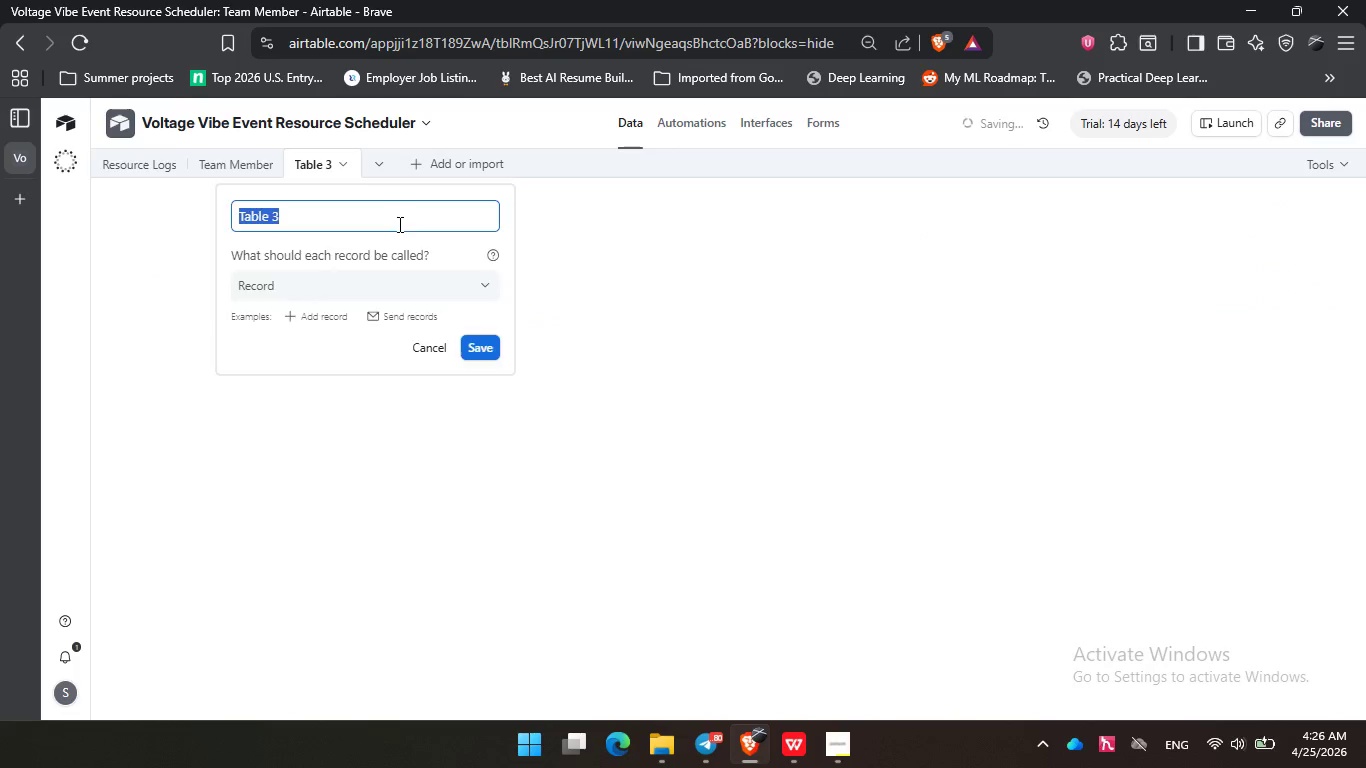 
type(Equipment Inventory)
 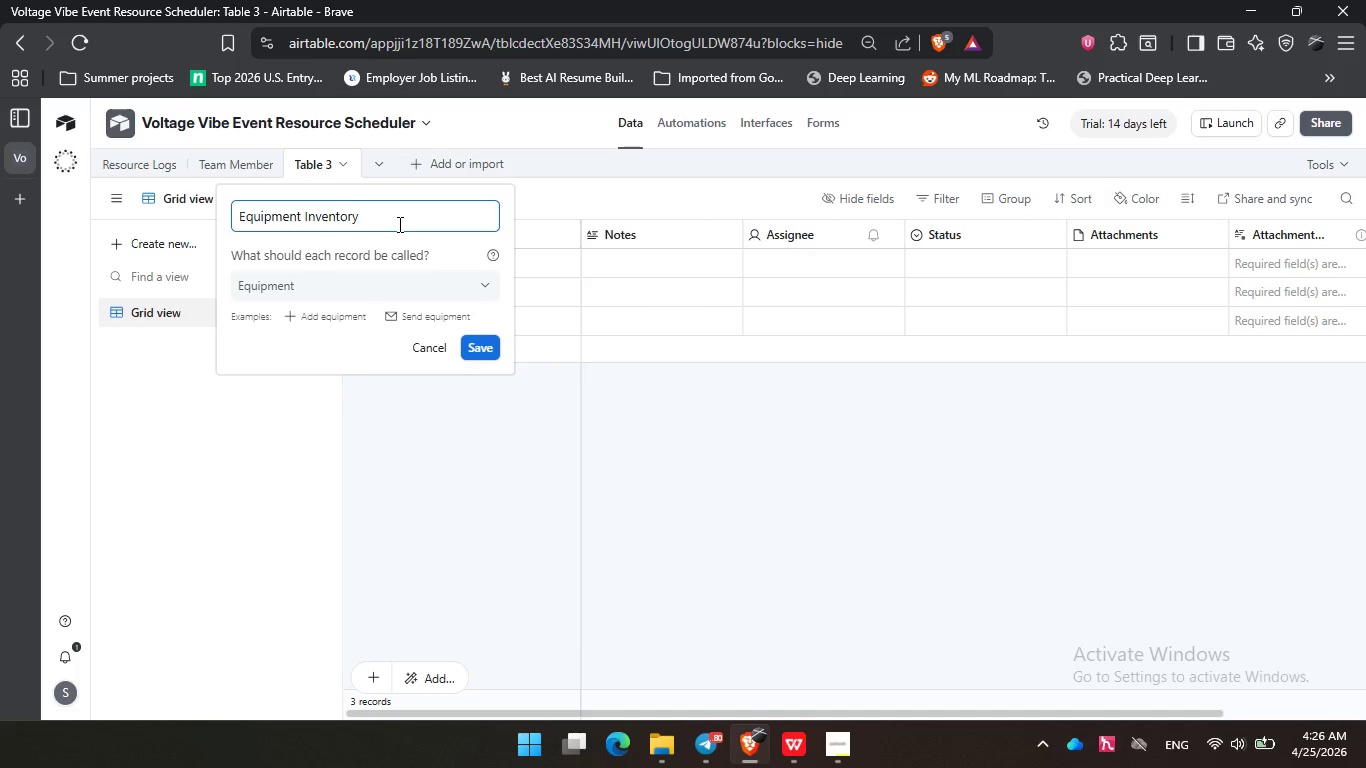 
key(Enter)
 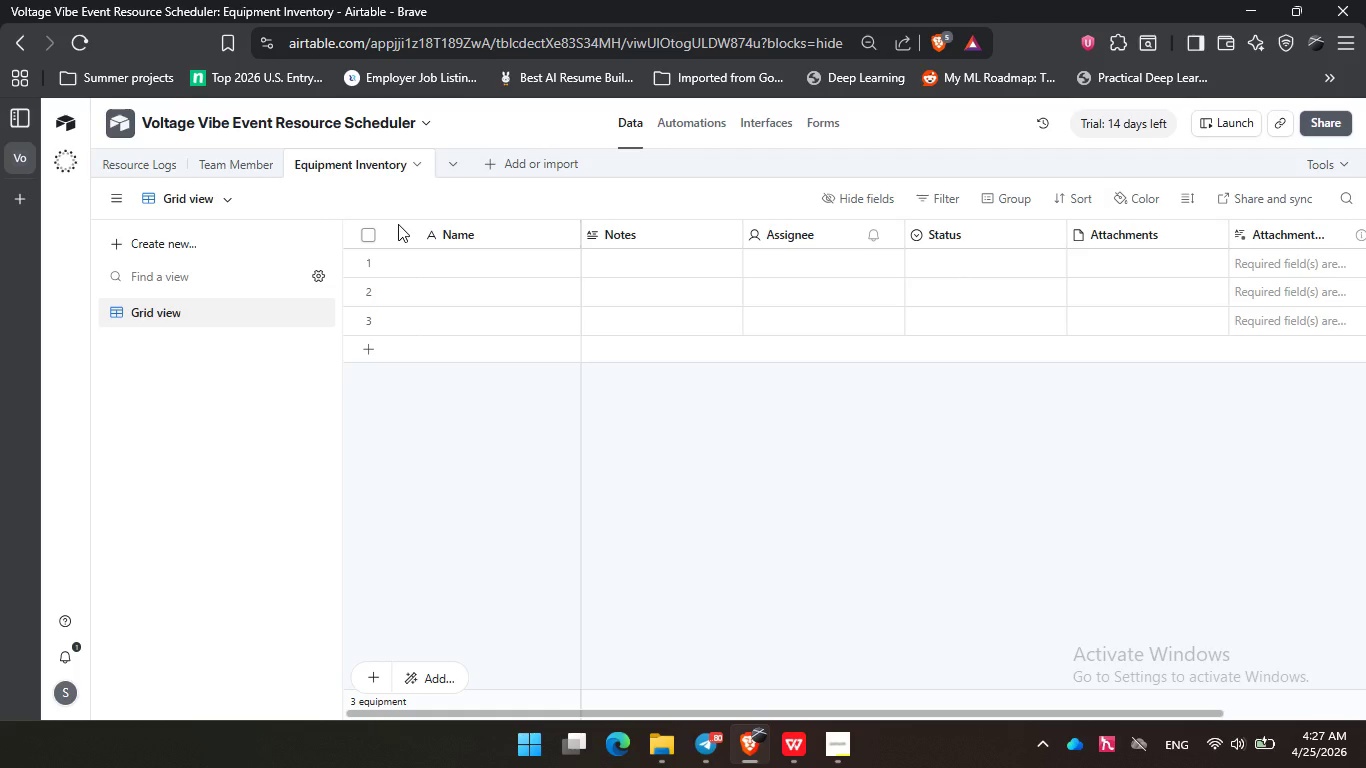 
wait(23.99)
 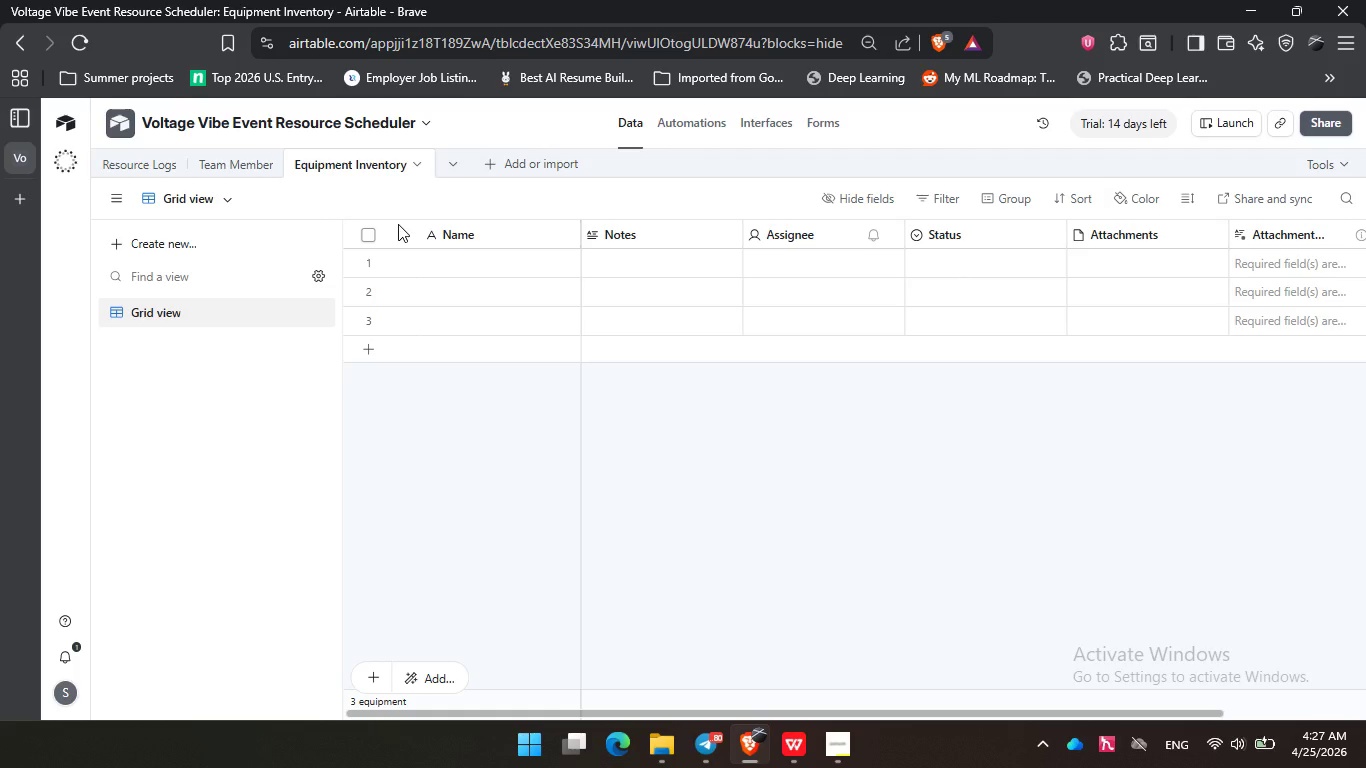 
left_click([111, 163])
 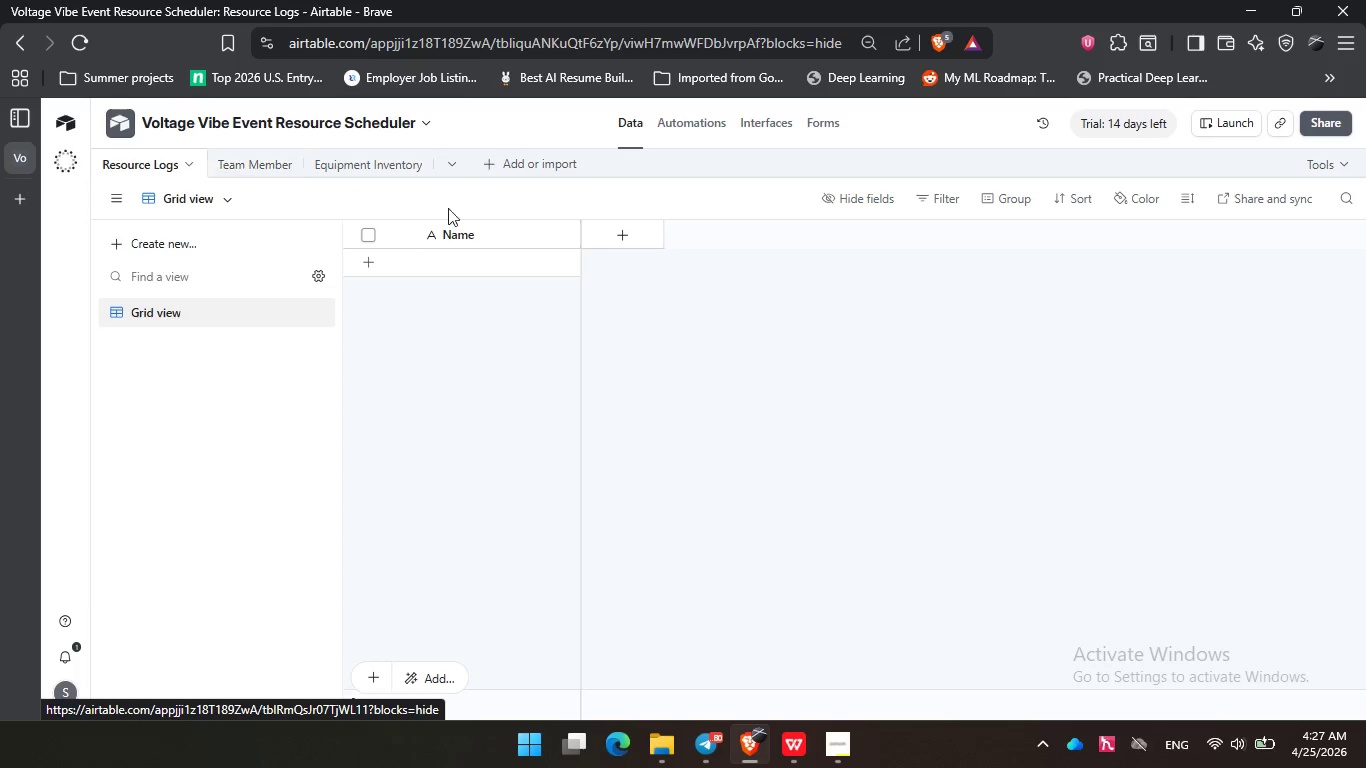 
left_click([1329, 158])
 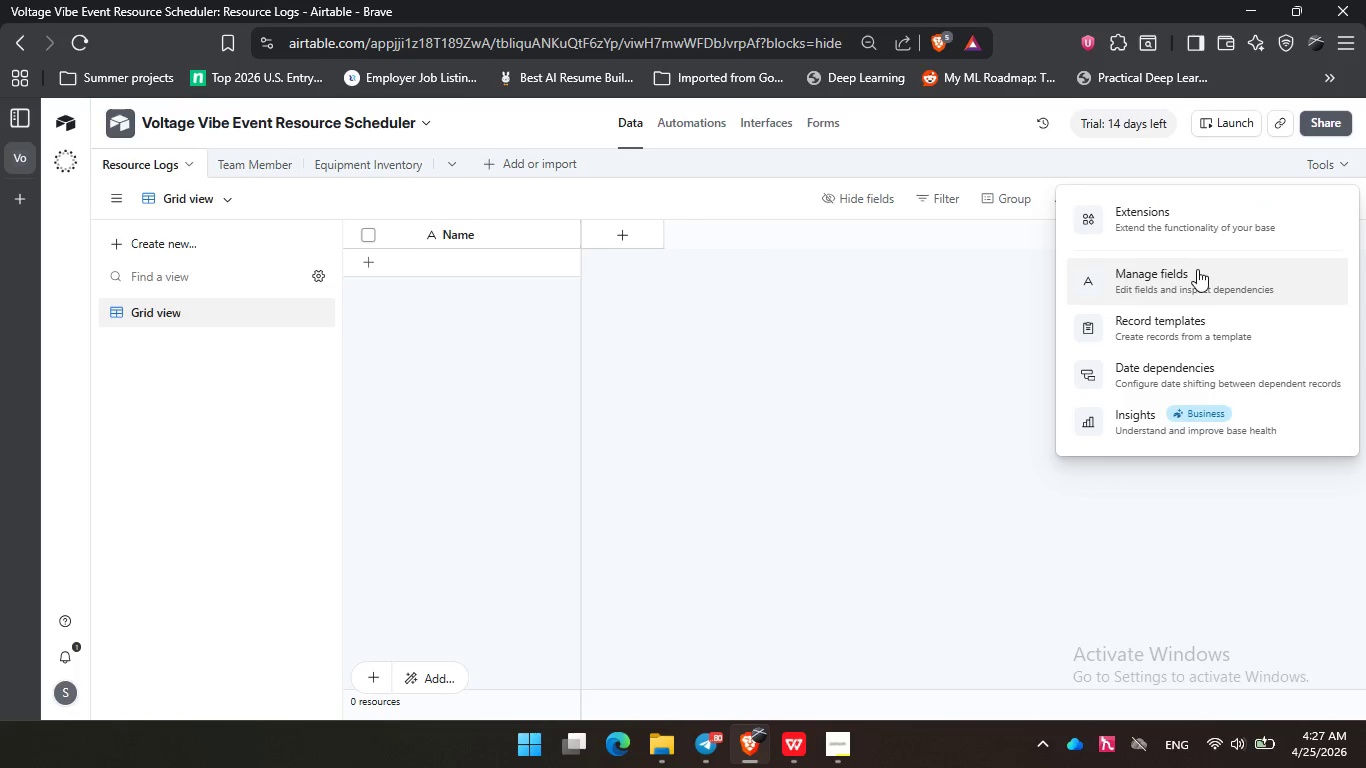 
left_click([1197, 269])
 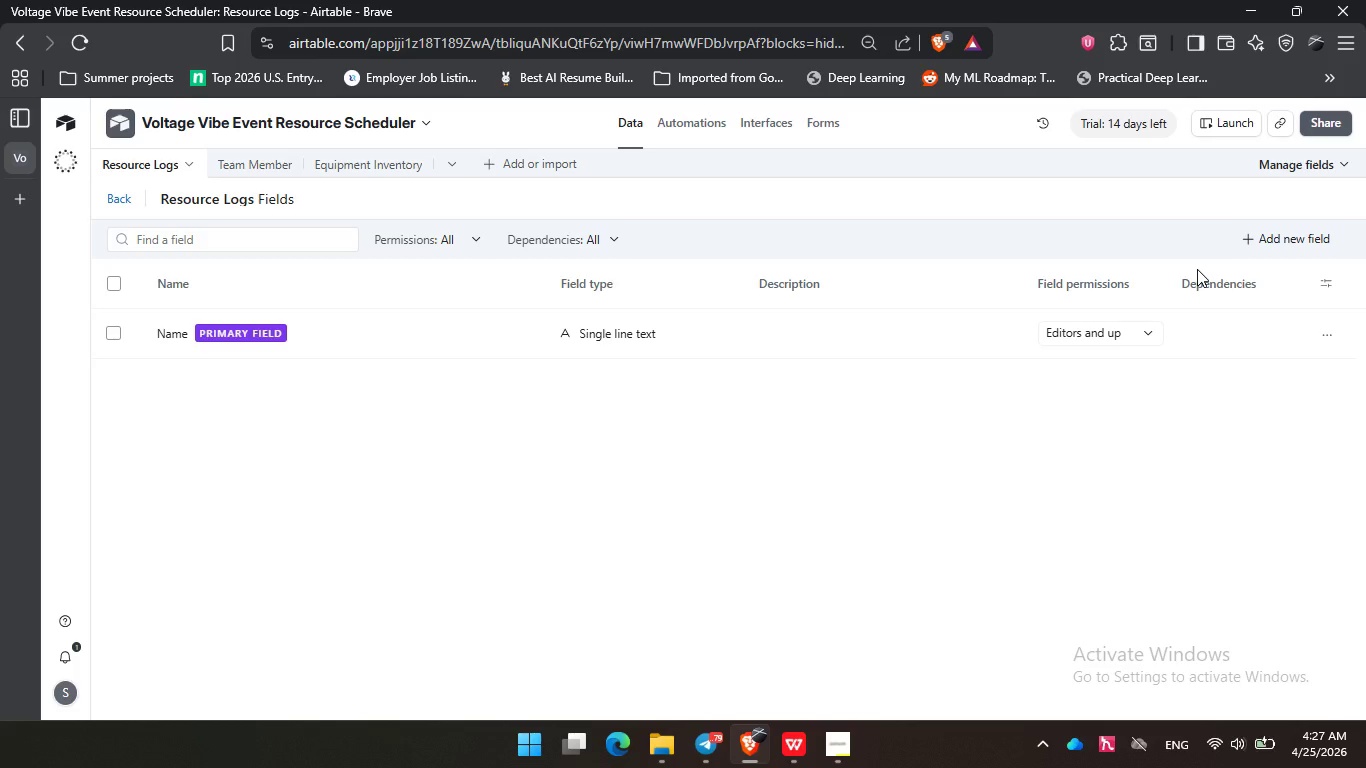 
wait(29.77)
 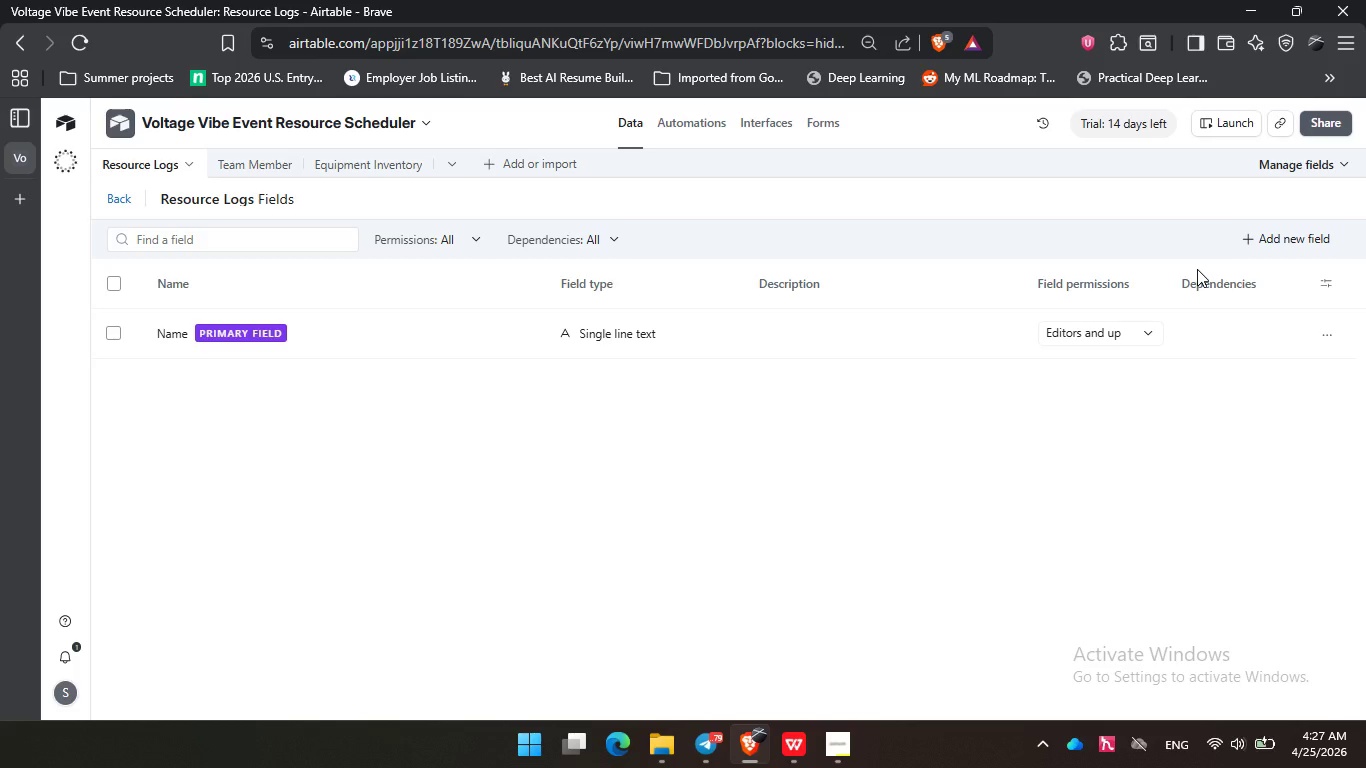 
left_click([170, 337])
 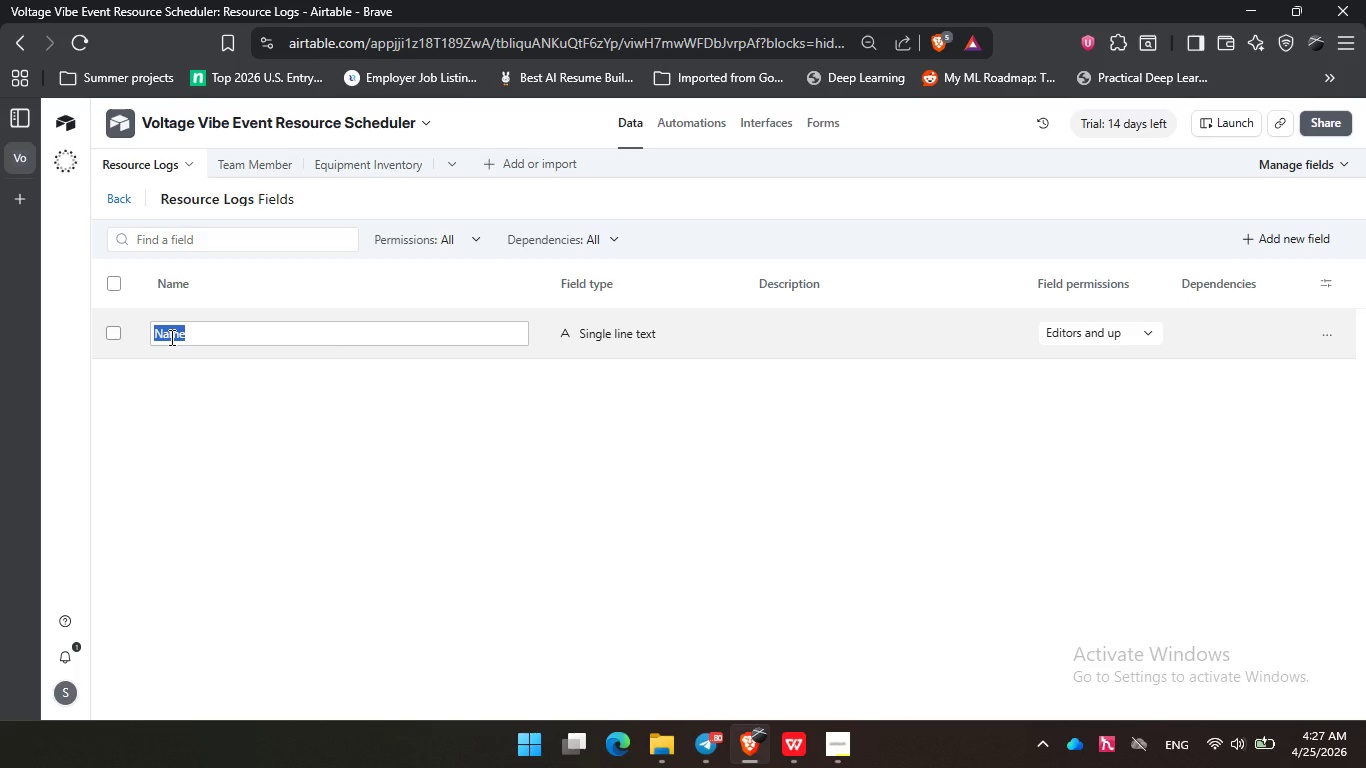 
wait(5.33)
 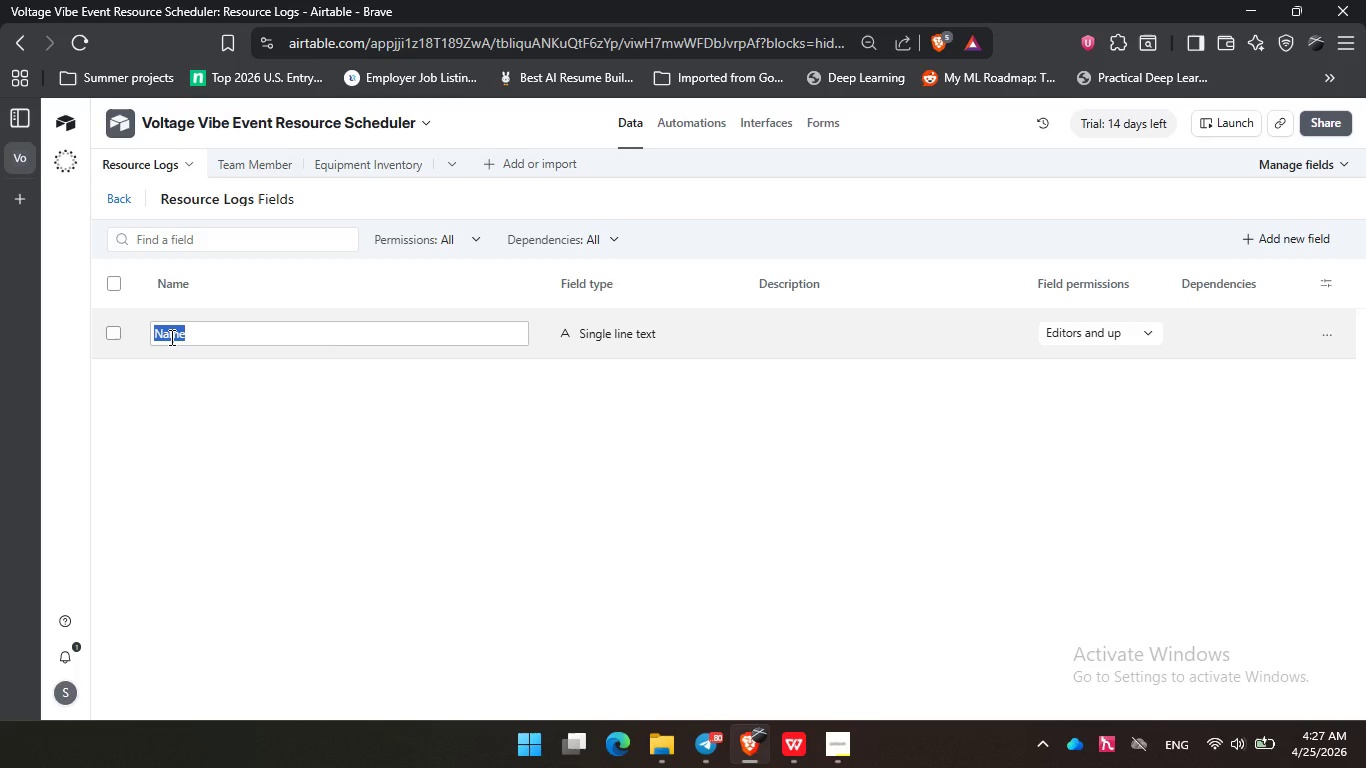 
type(Log ID)
 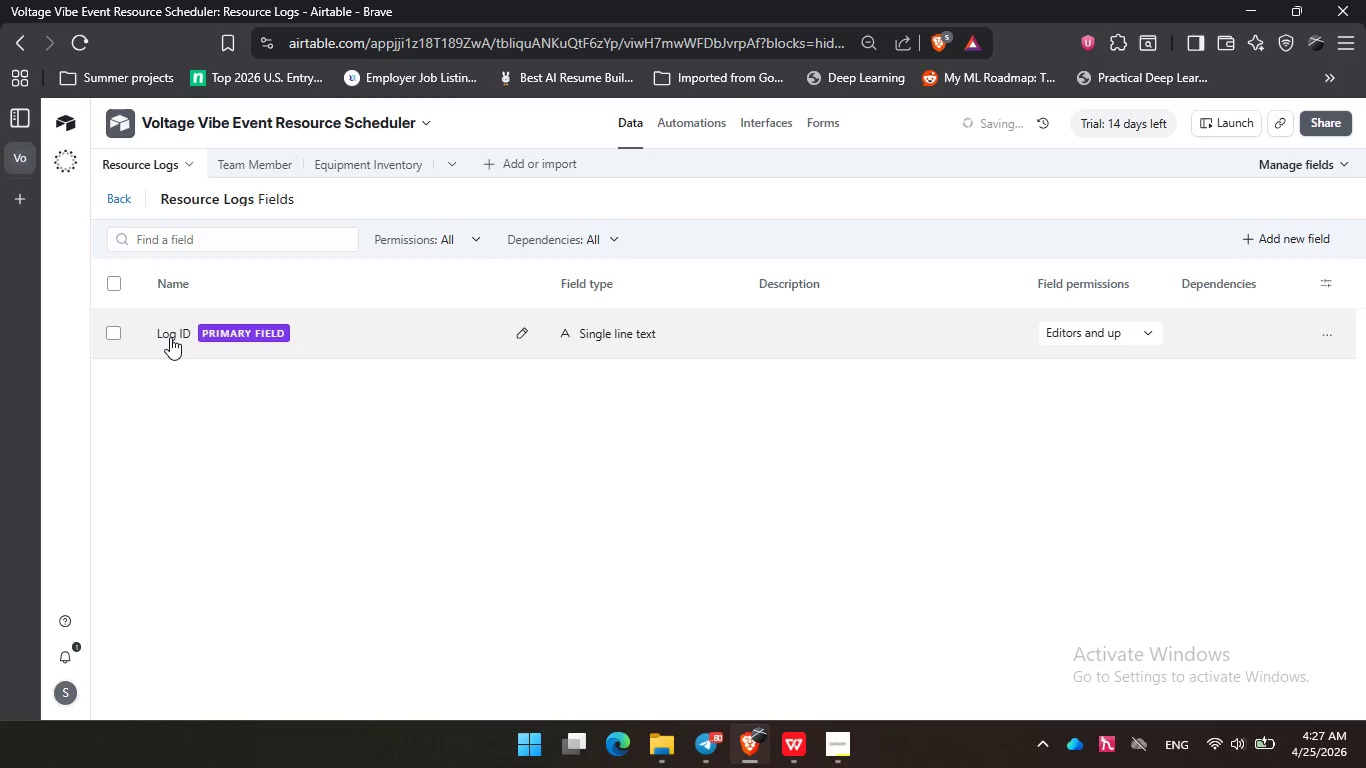 
 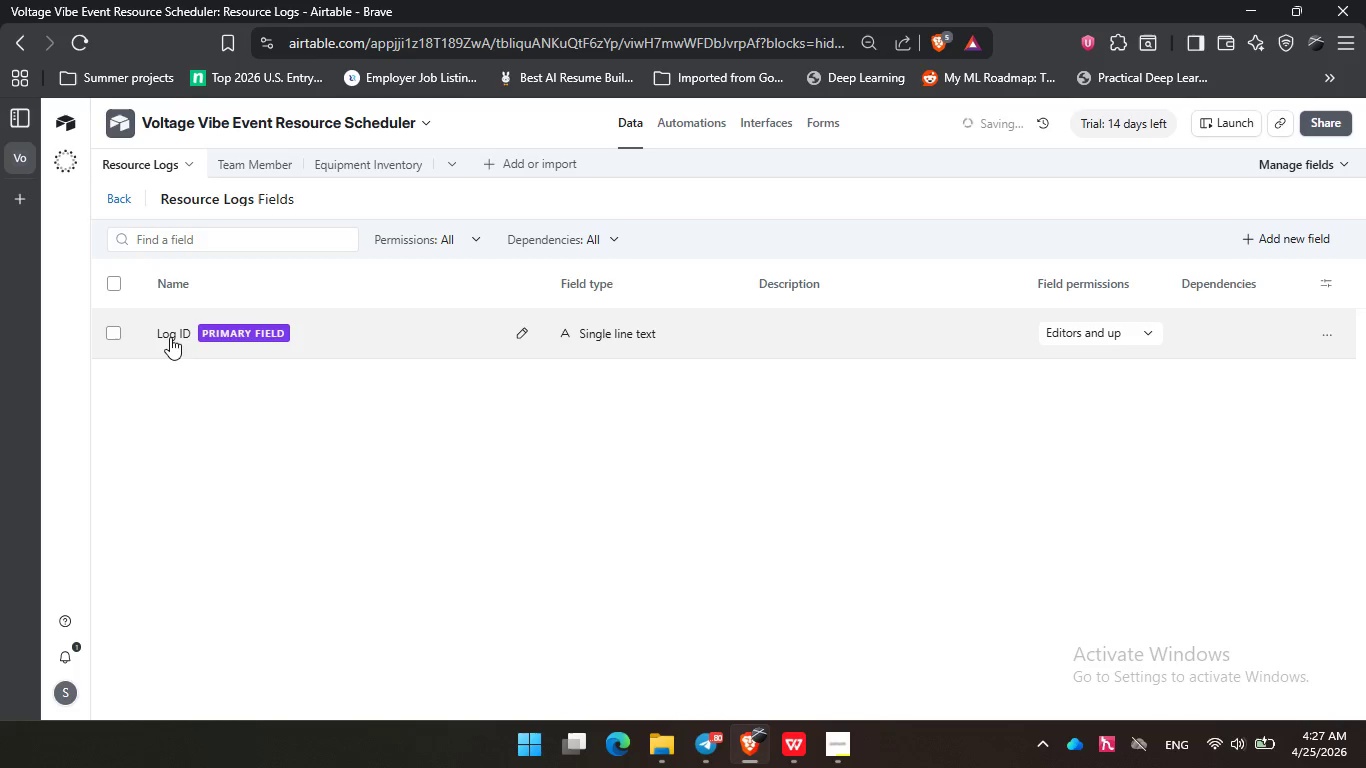 
key(Enter)
 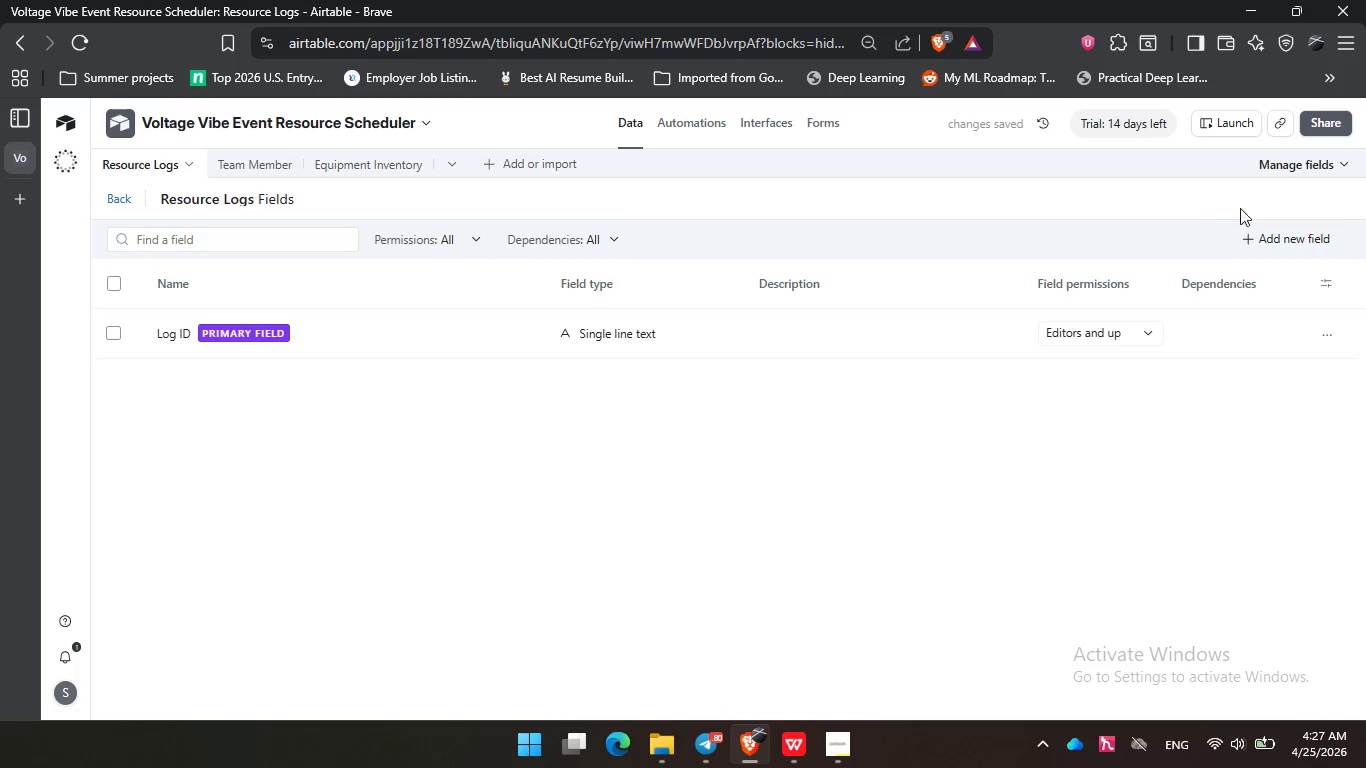 
left_click([1287, 237])
 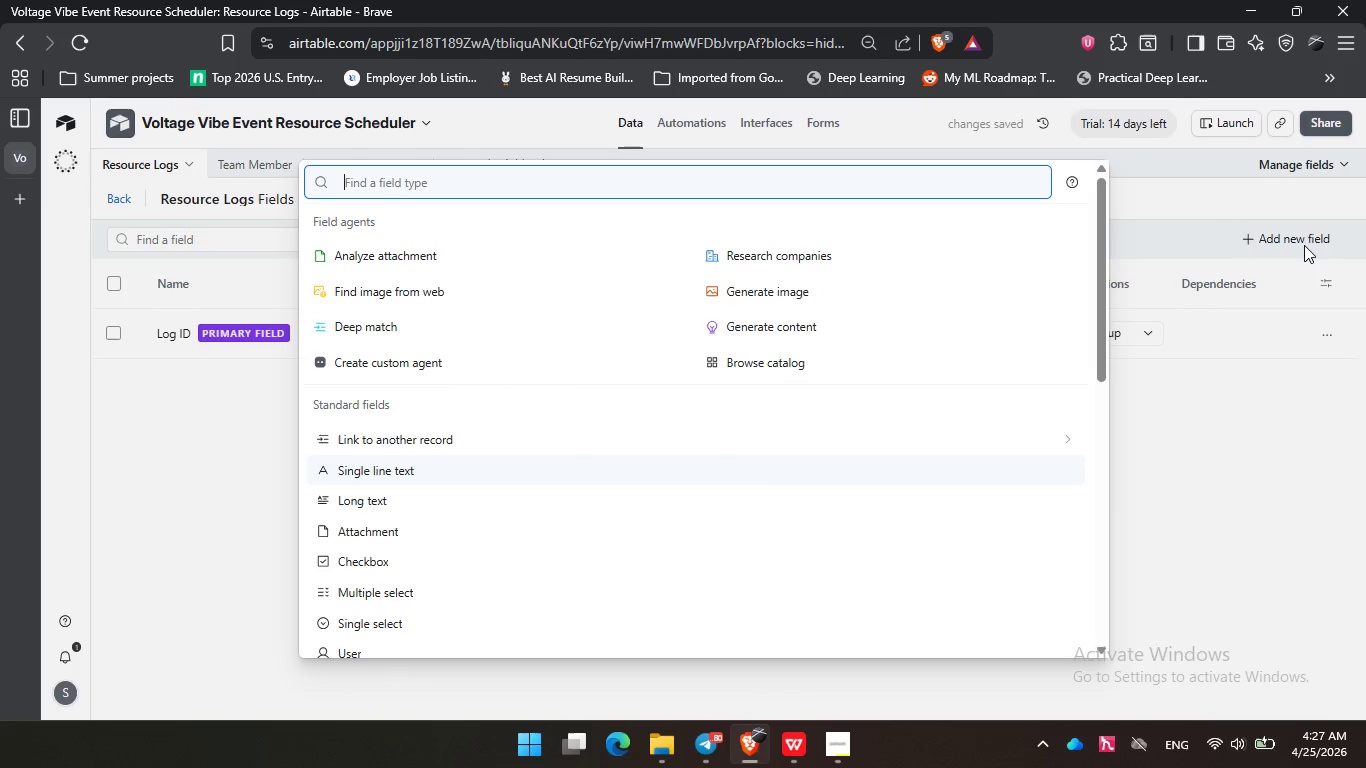 
type(Zone)
key(Backspace)
key(Backspace)
key(Backspace)
key(Backspace)
type(sin)
 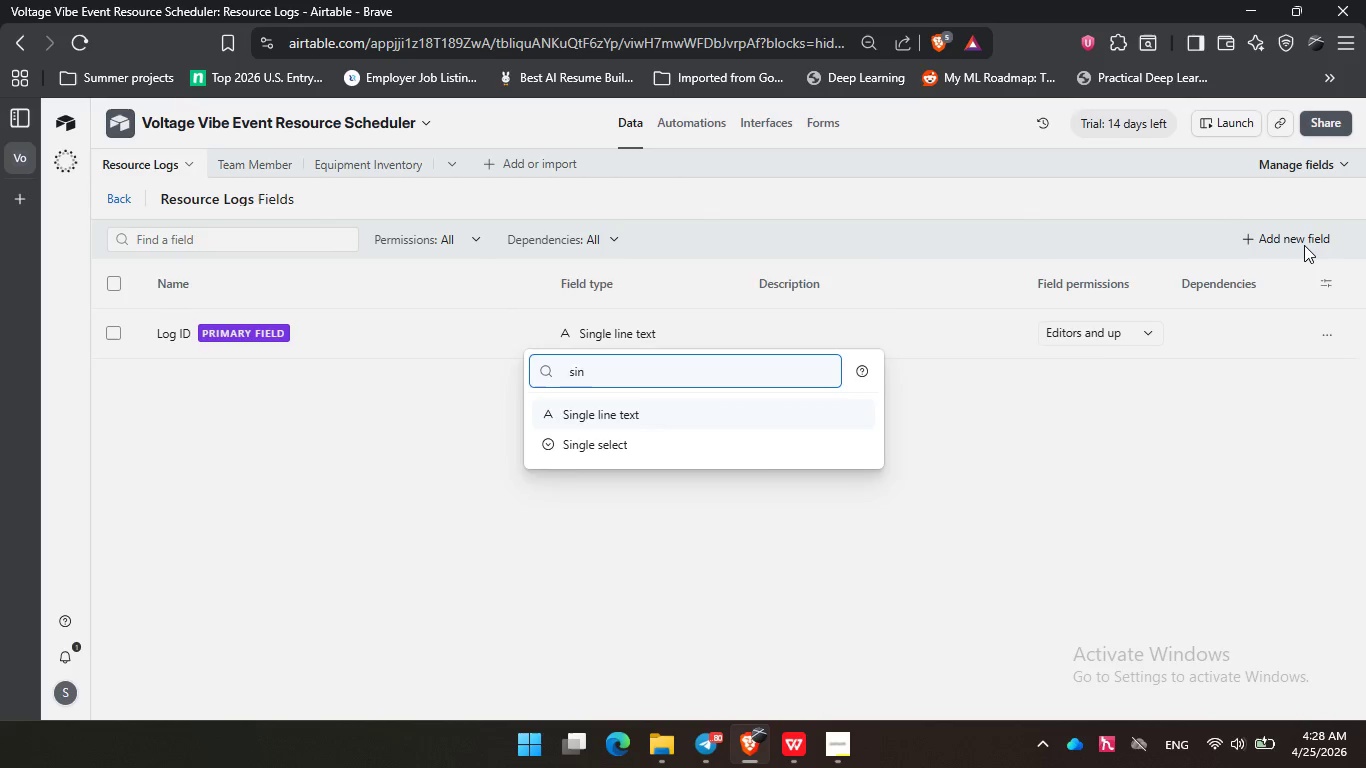 
key(Enter)
 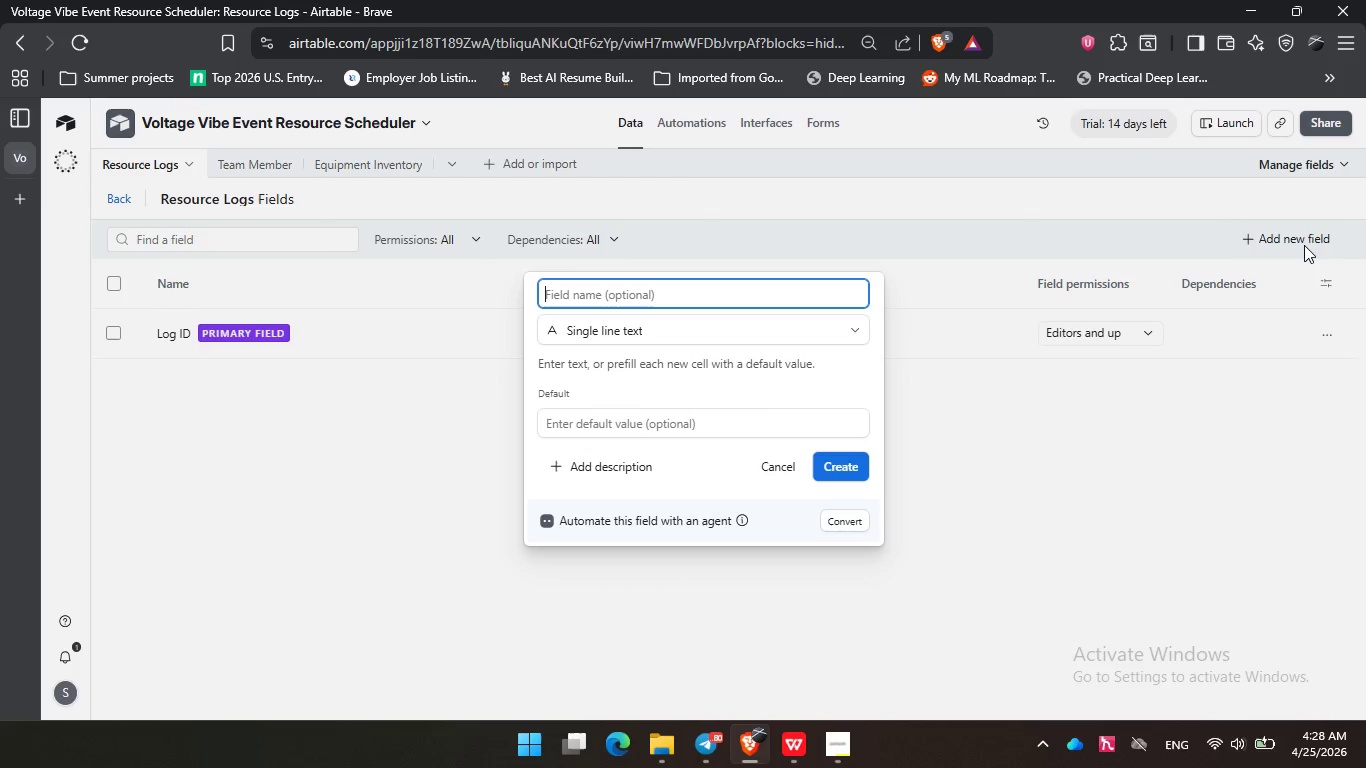 
type(Zone ID)
 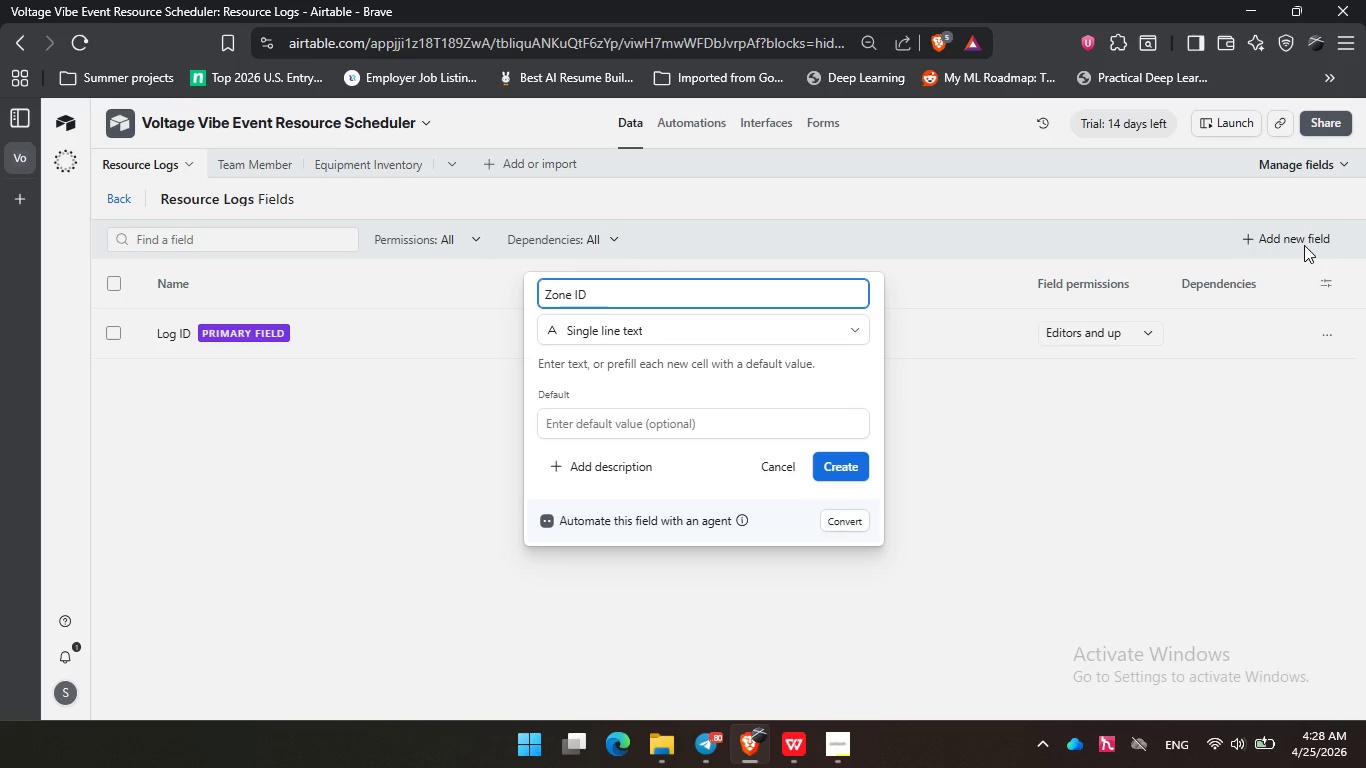 
key(Enter)
 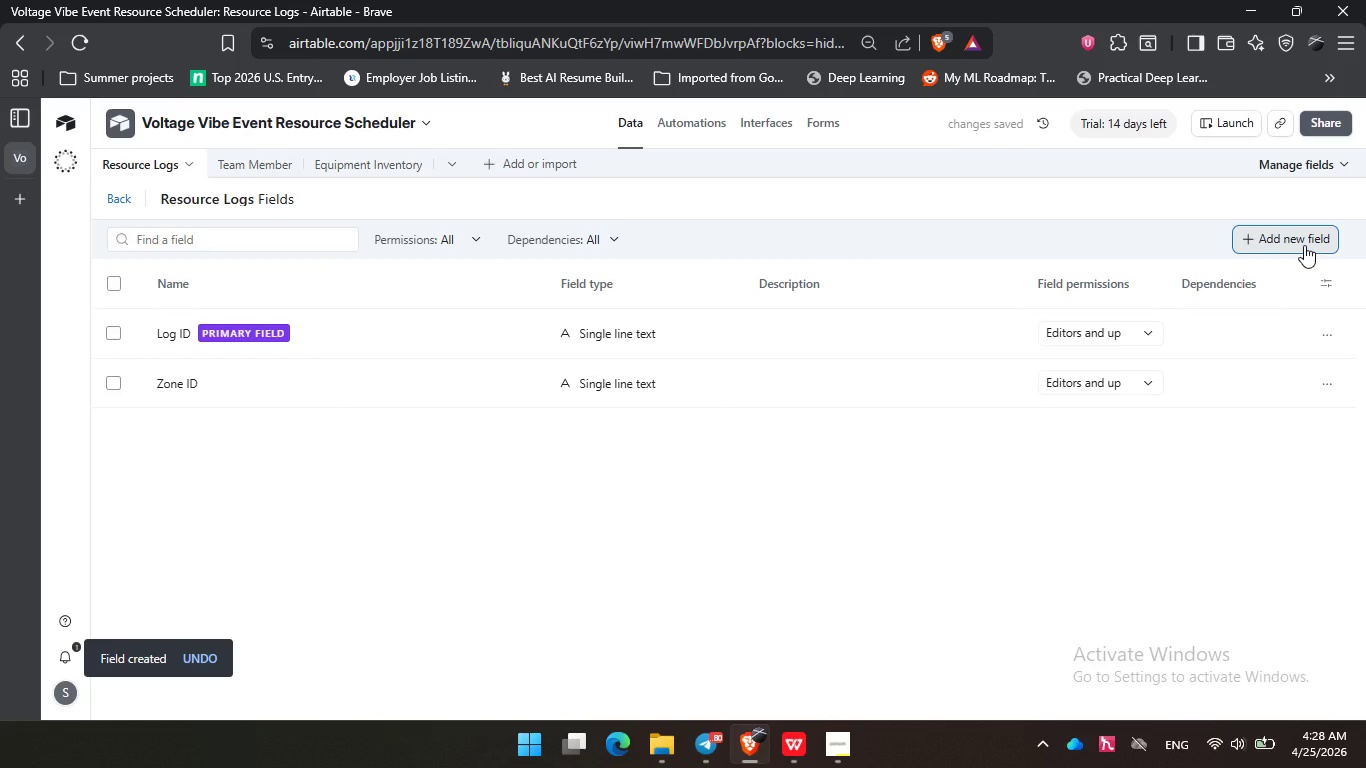 
left_click([1304, 245])
 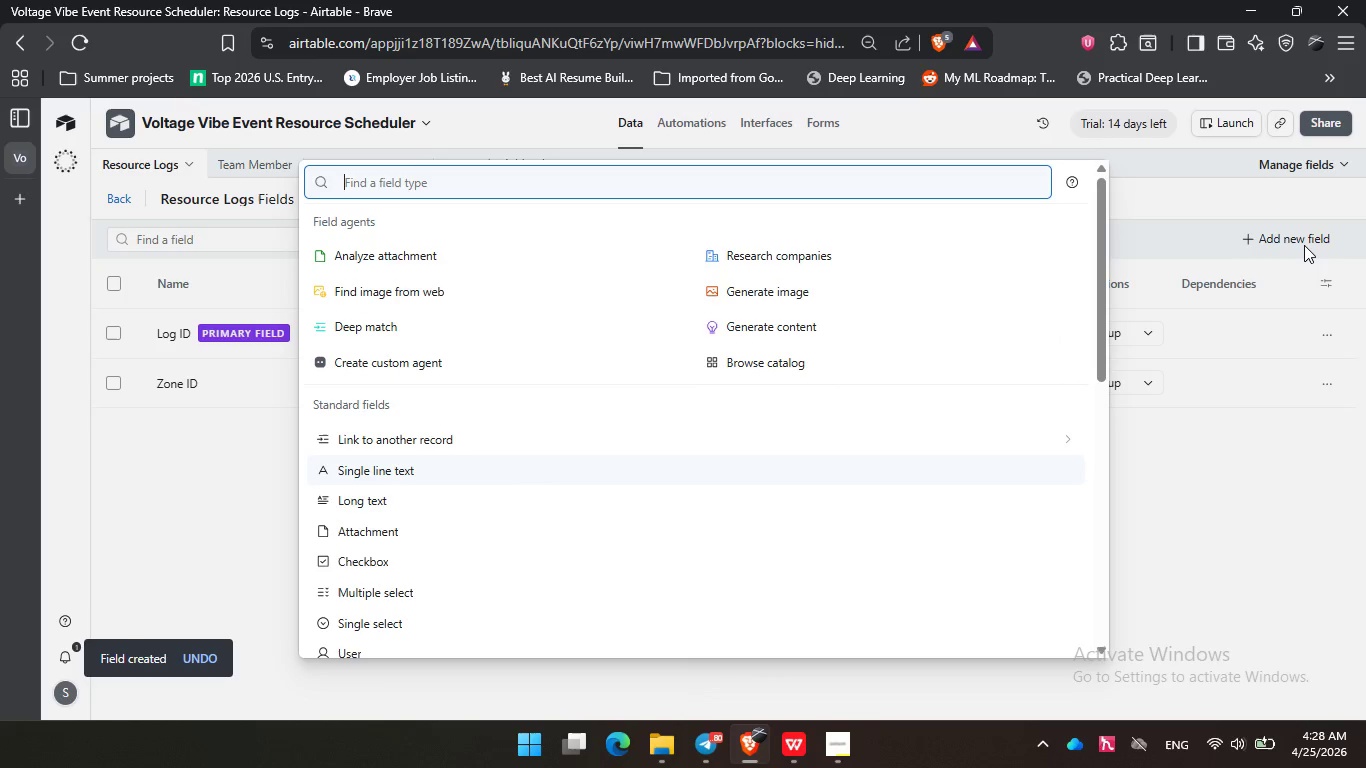 
type(si)
 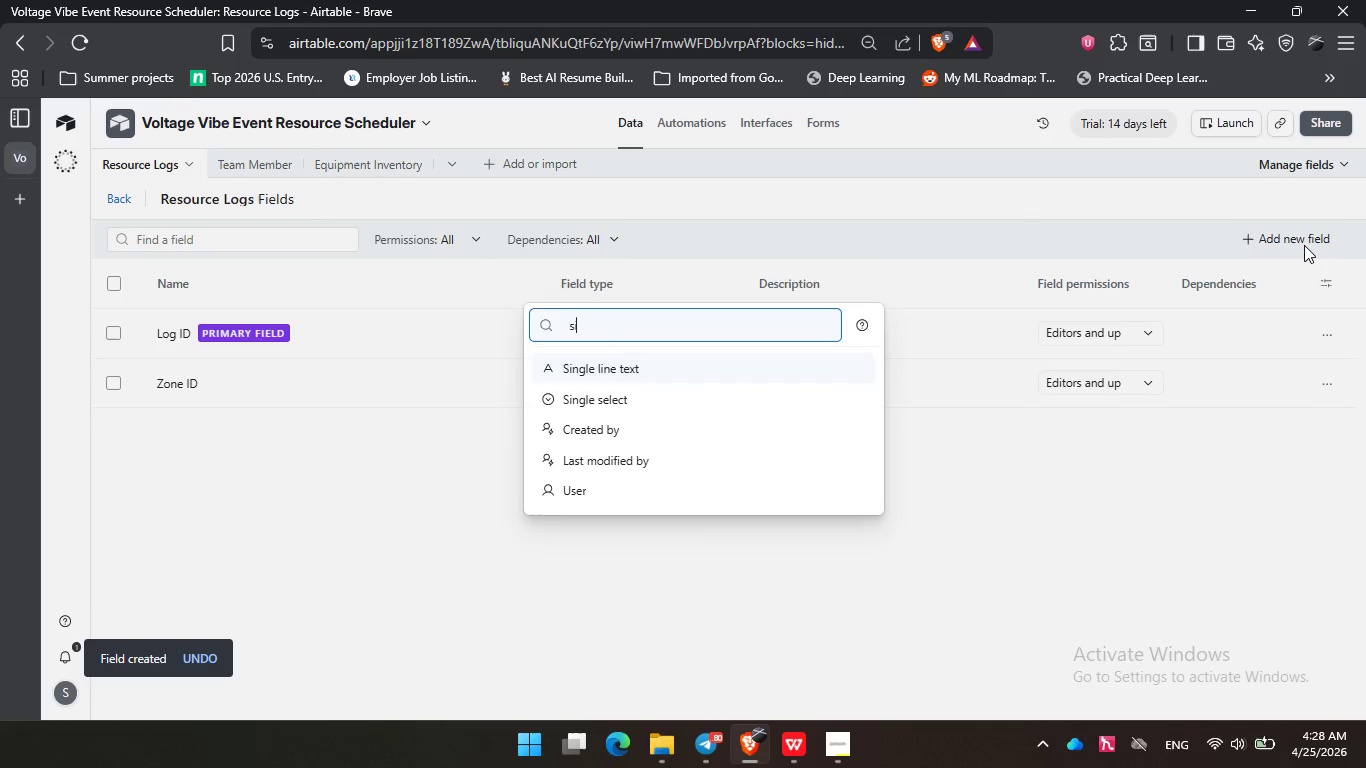 
key(Enter)
 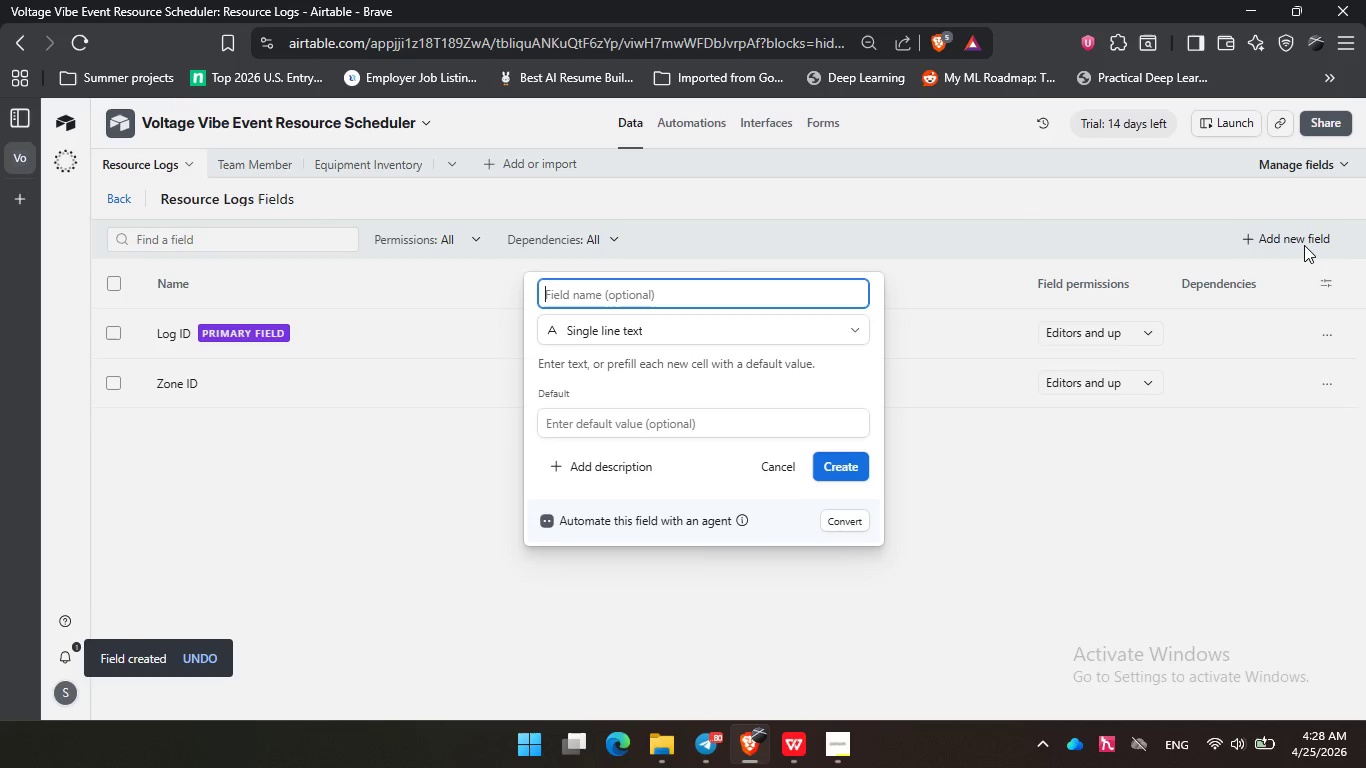 
type(Event Namr)
key(Backspace)
type(e)
 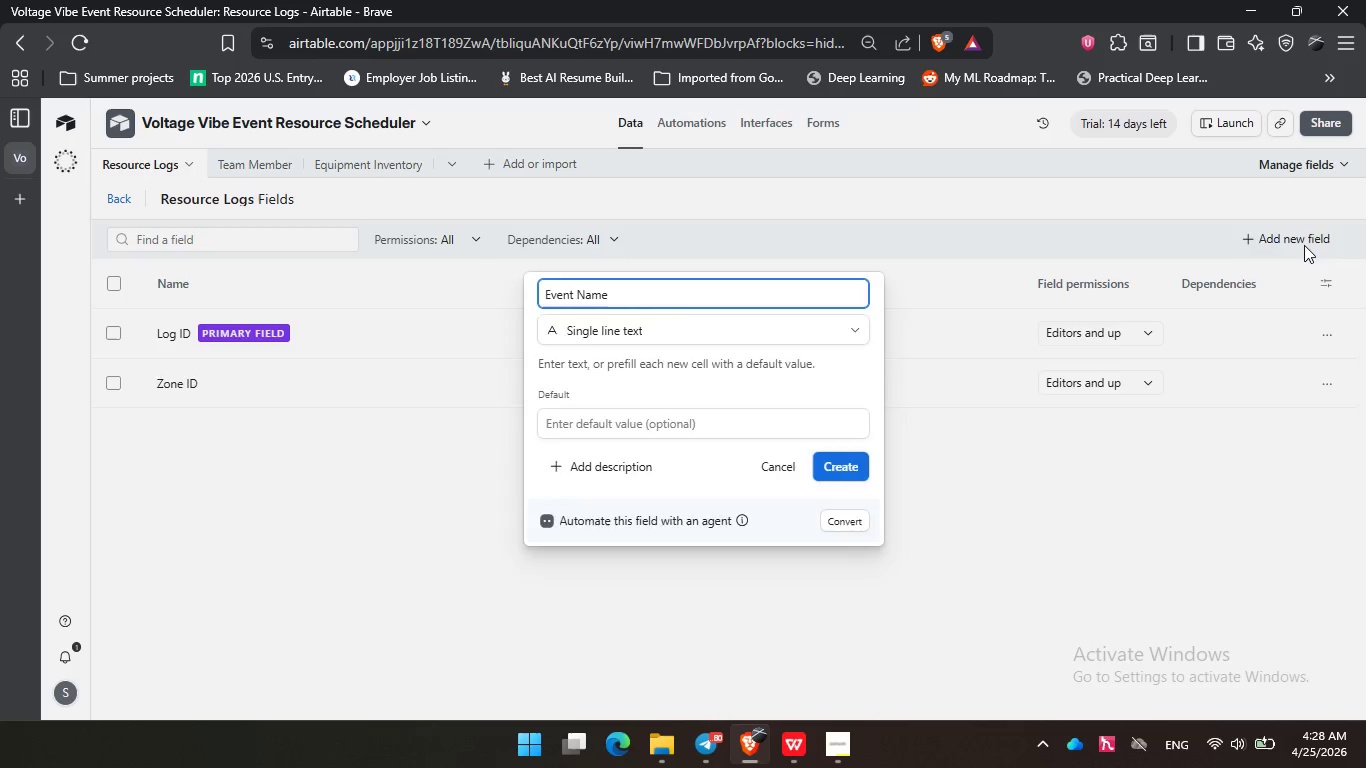 
 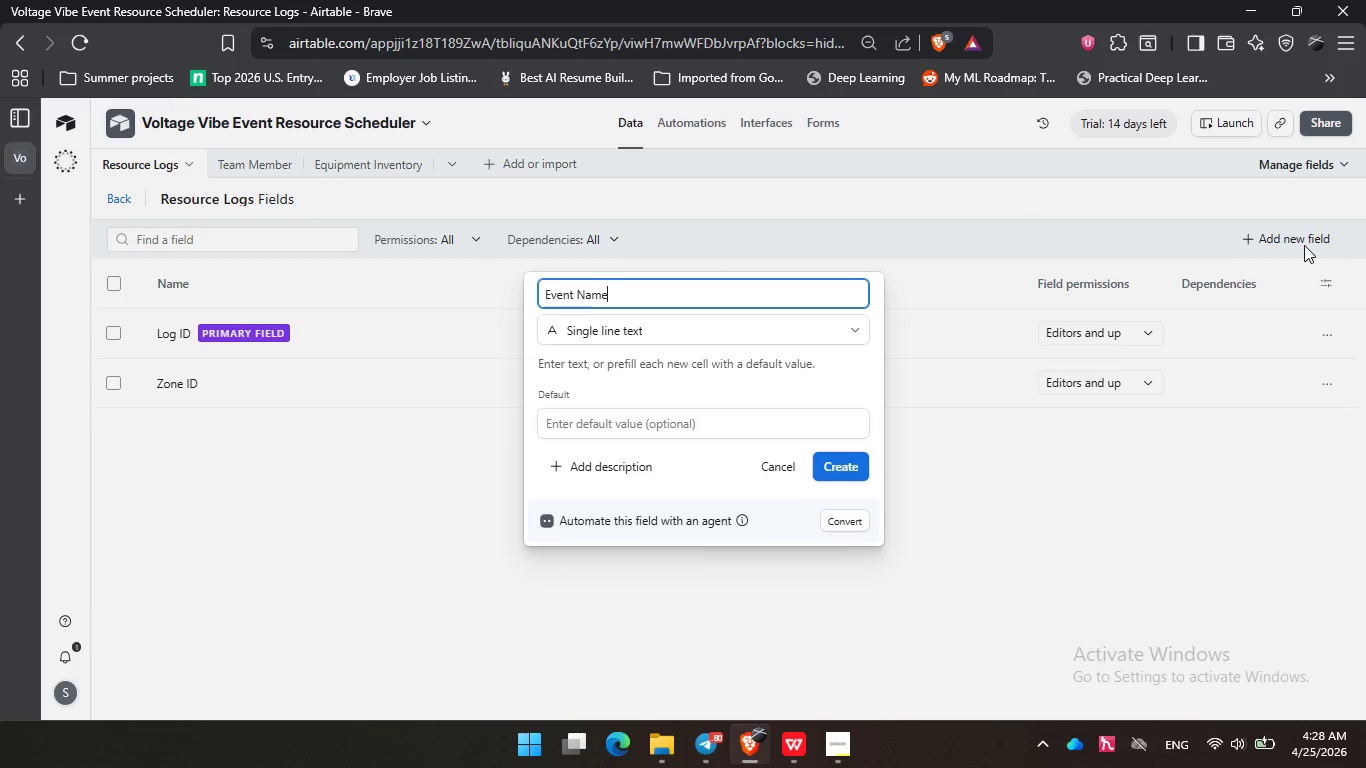 
key(Enter)
 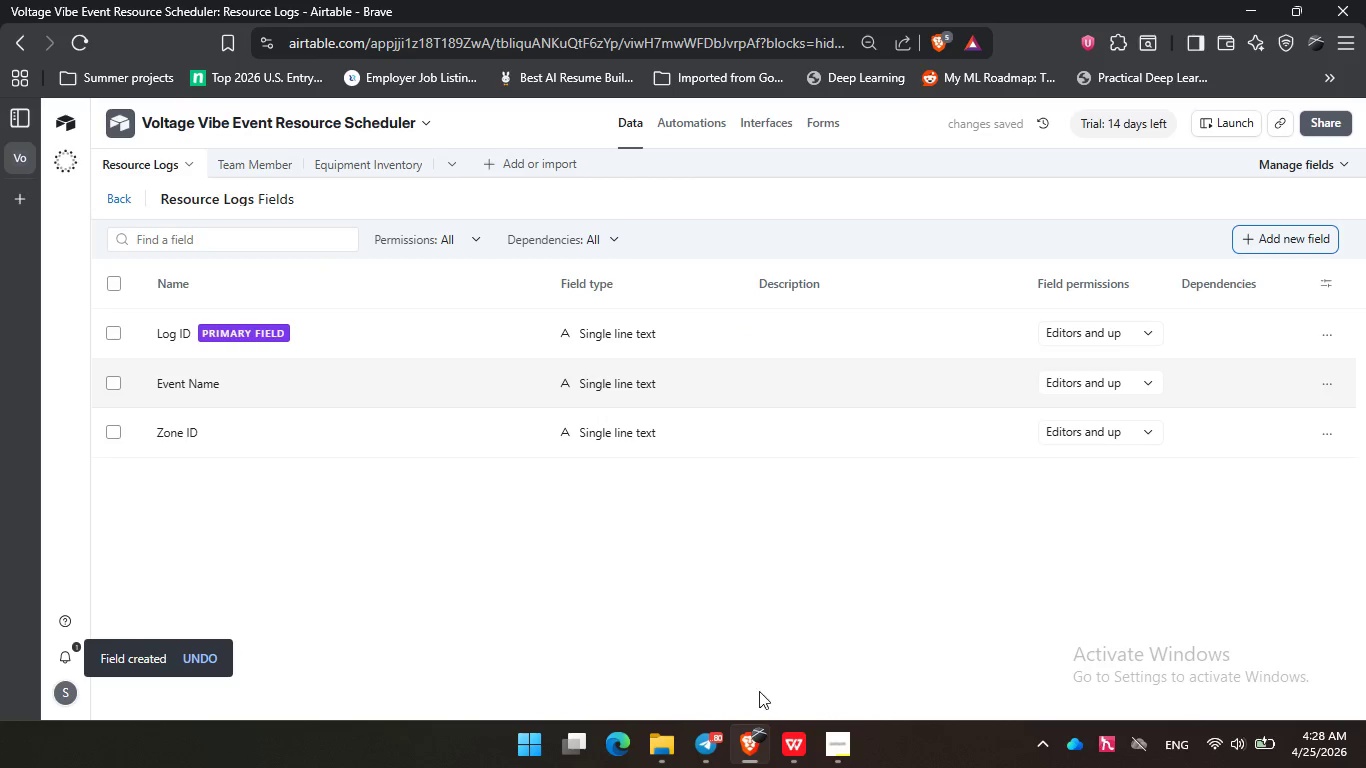 
left_click([787, 741])
 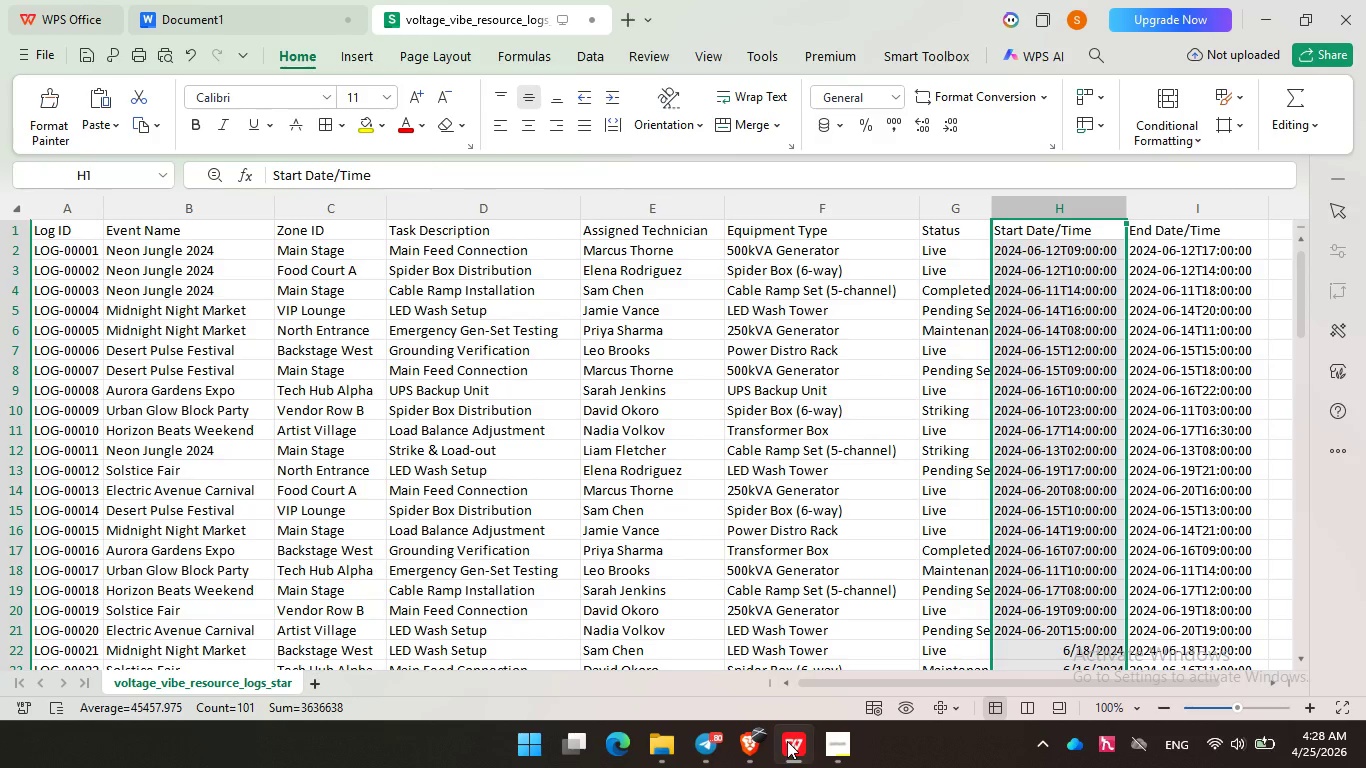 
wait(6.31)
 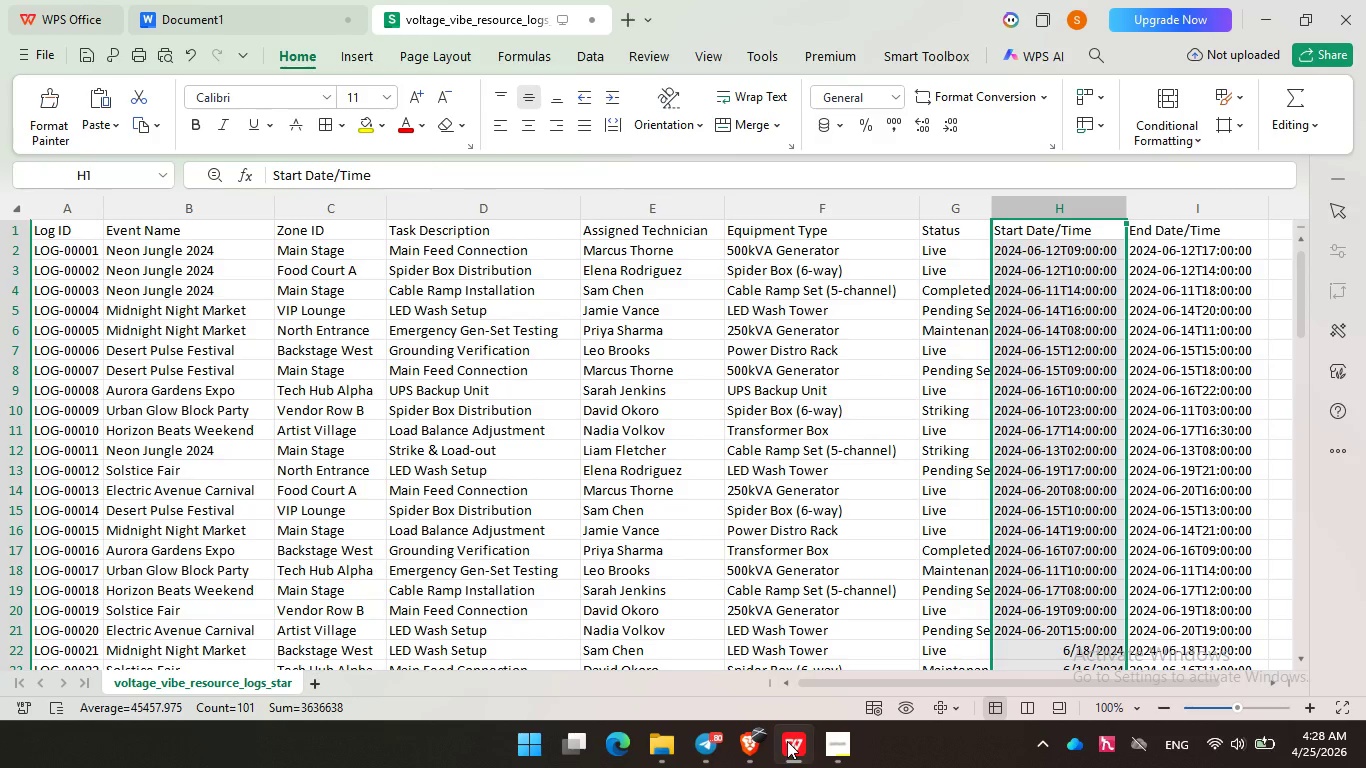 
left_click([787, 741])
 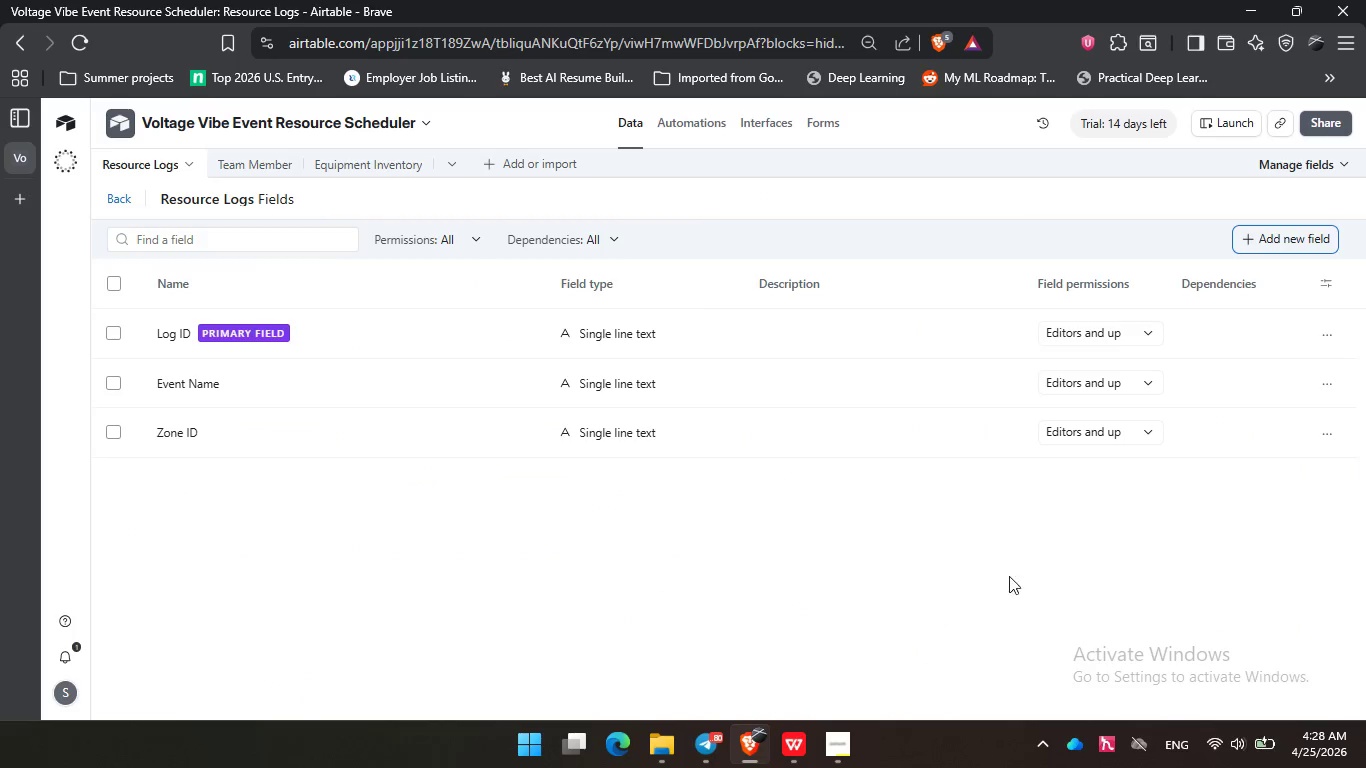 
wait(5.98)
 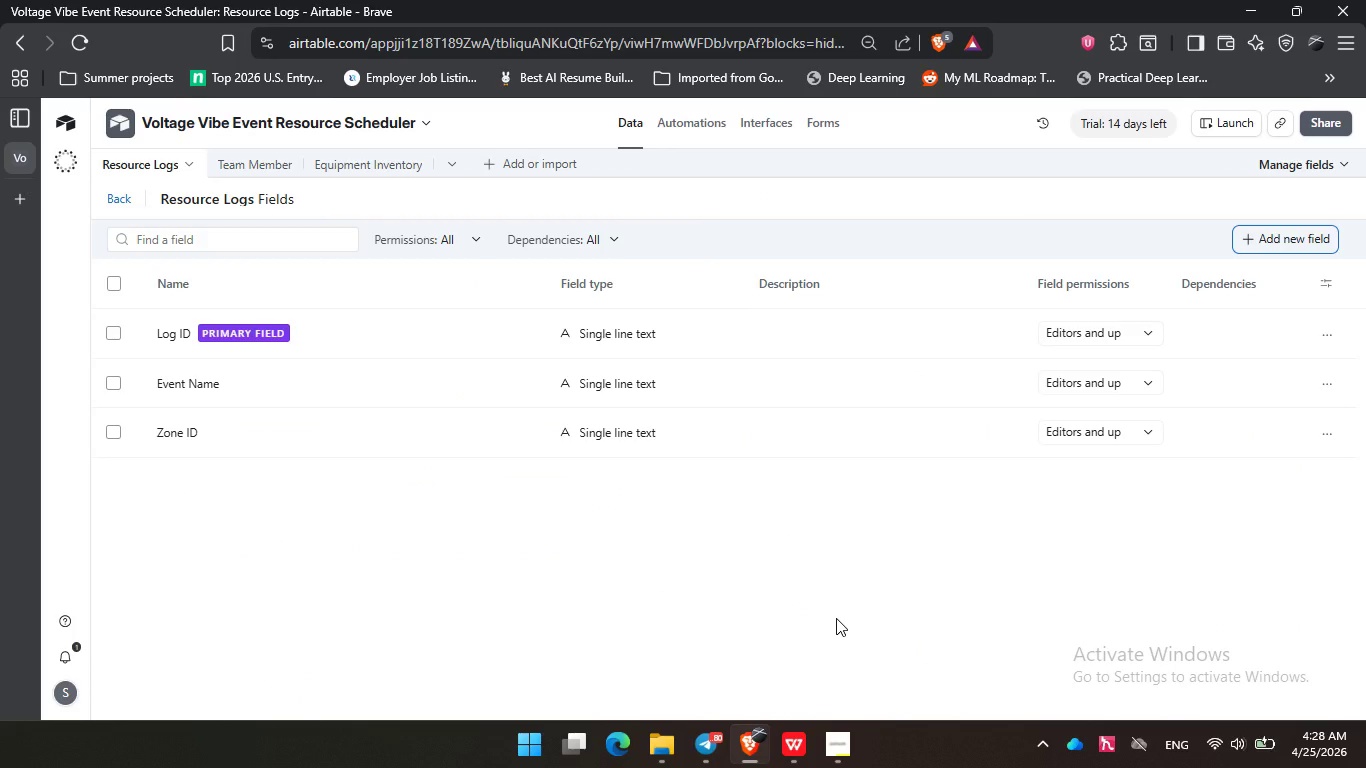 
left_click([1266, 229])
 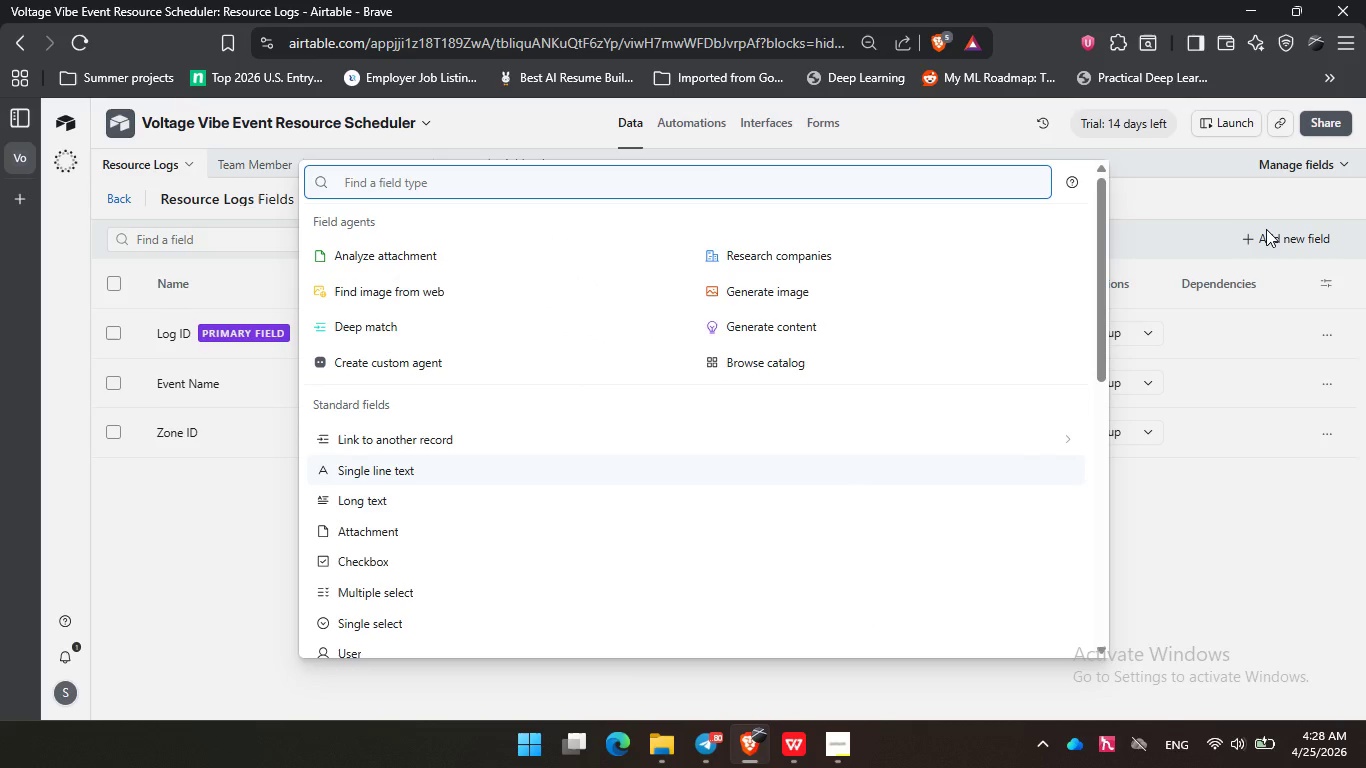 
wait(5.56)
 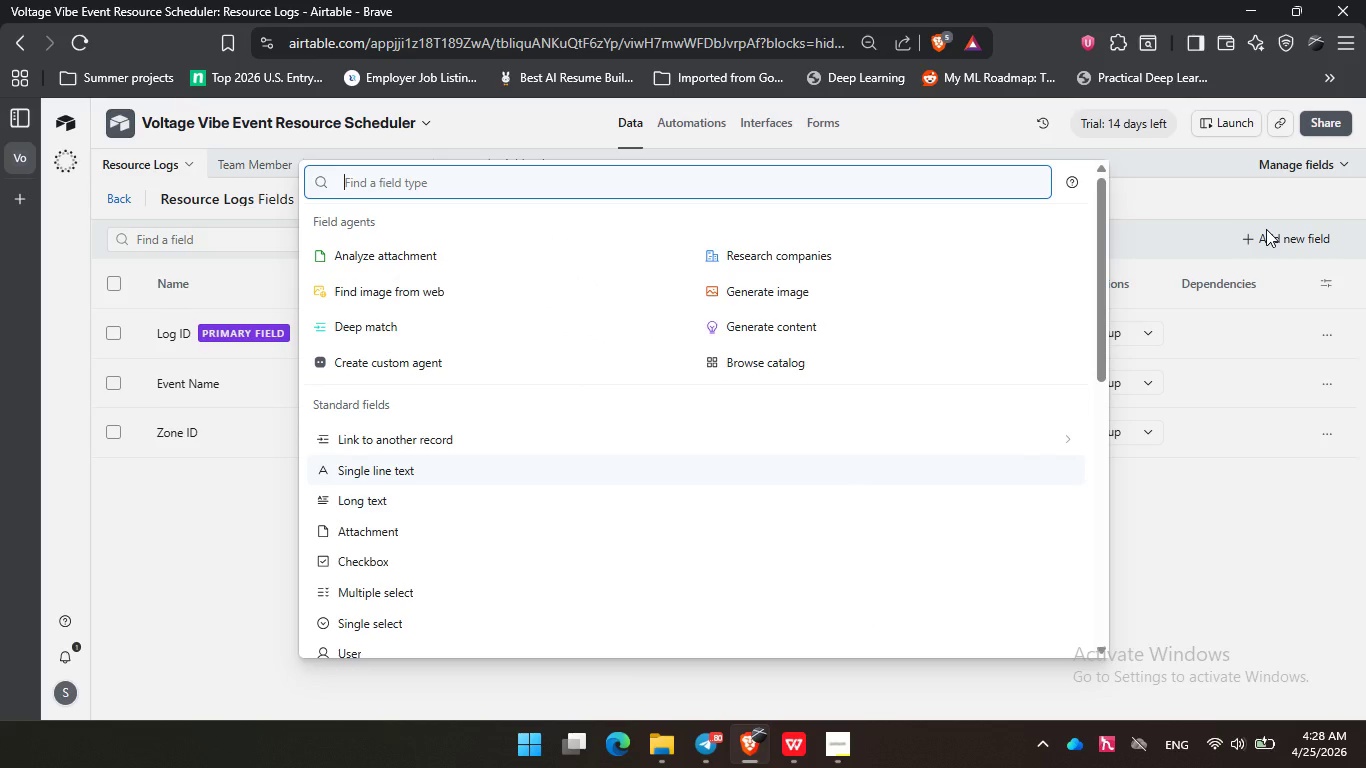 
type(si)
 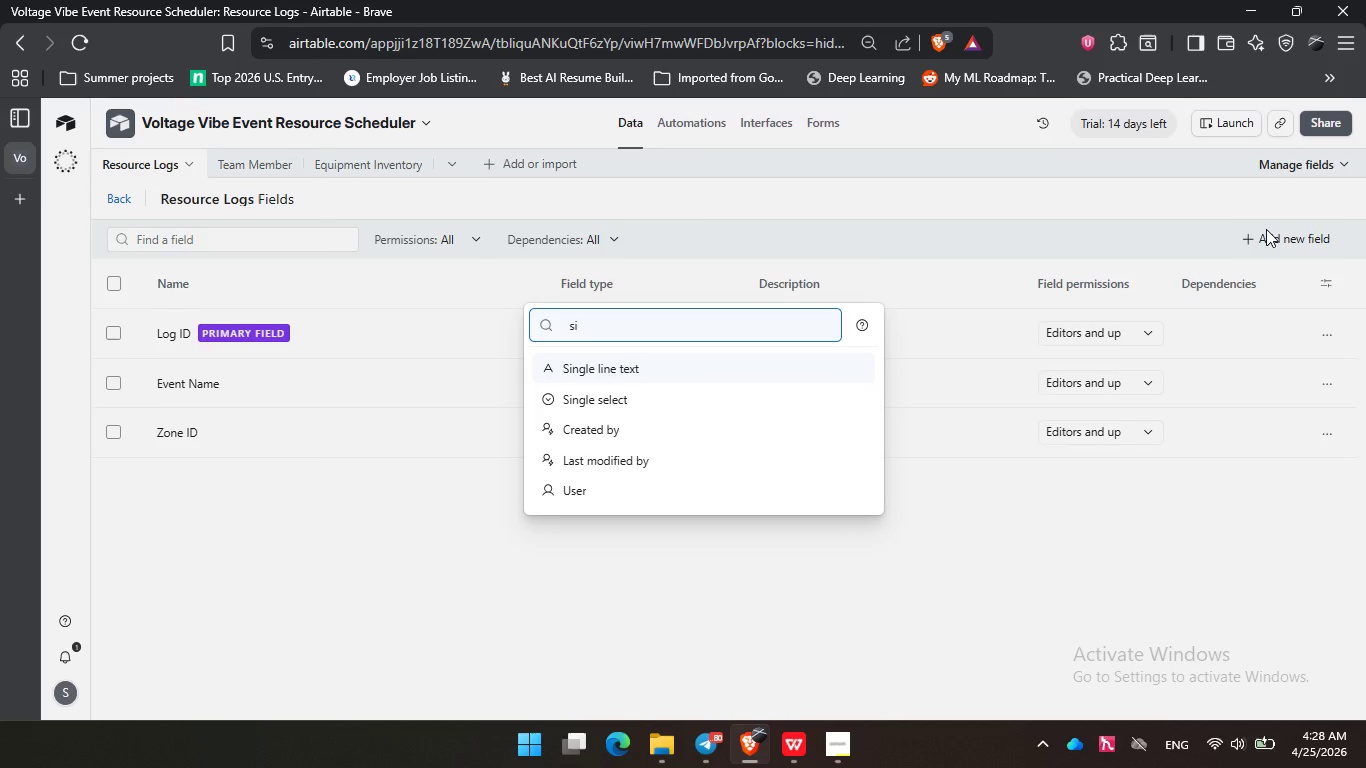 
key(Enter)
 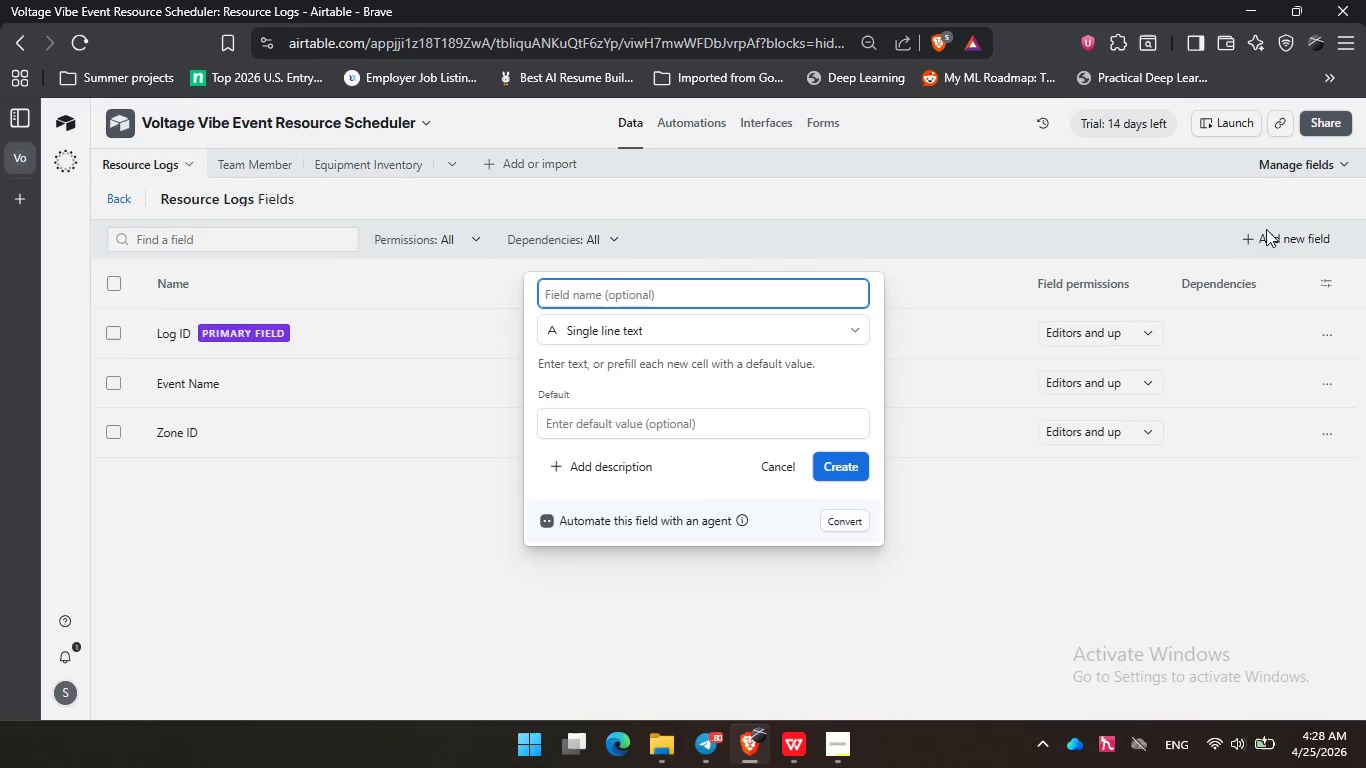 
type(Single )
 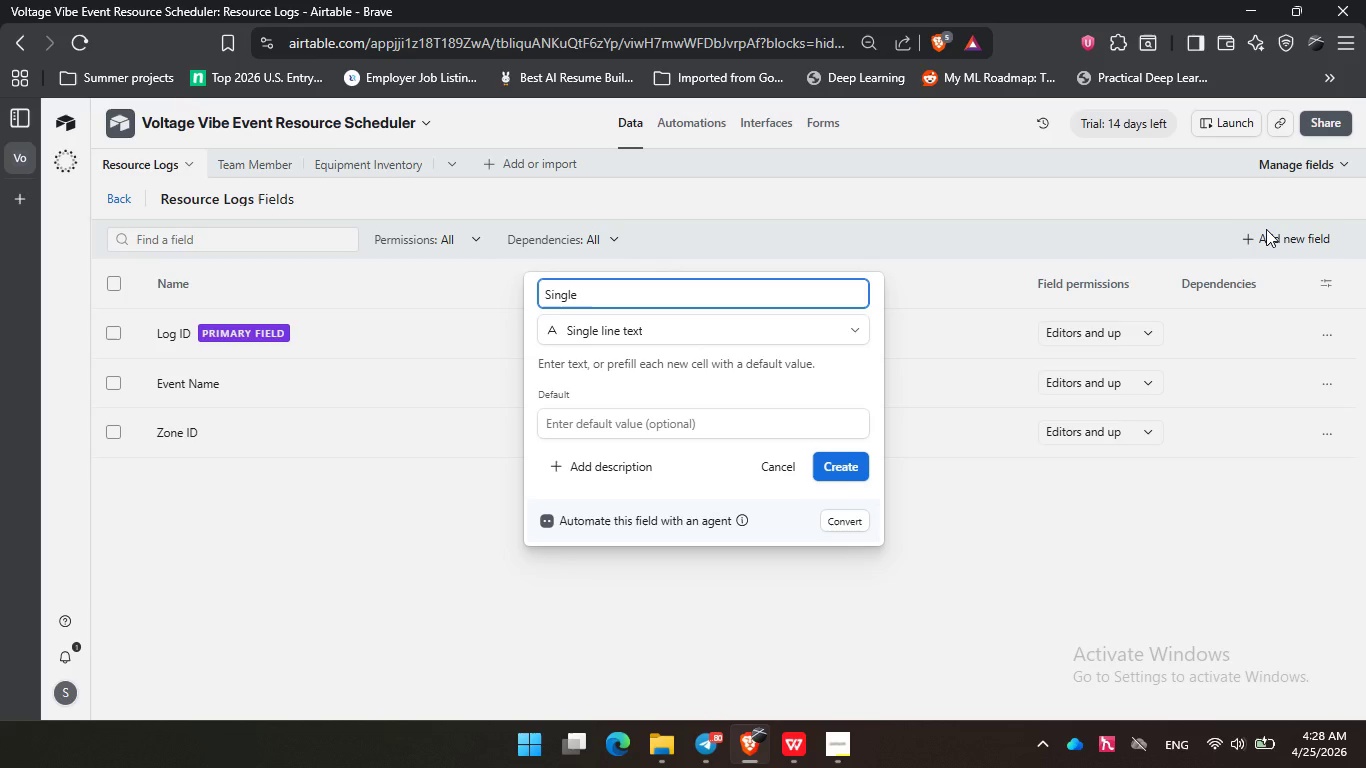 
hold_key(key=Backspace, duration=0.83)
 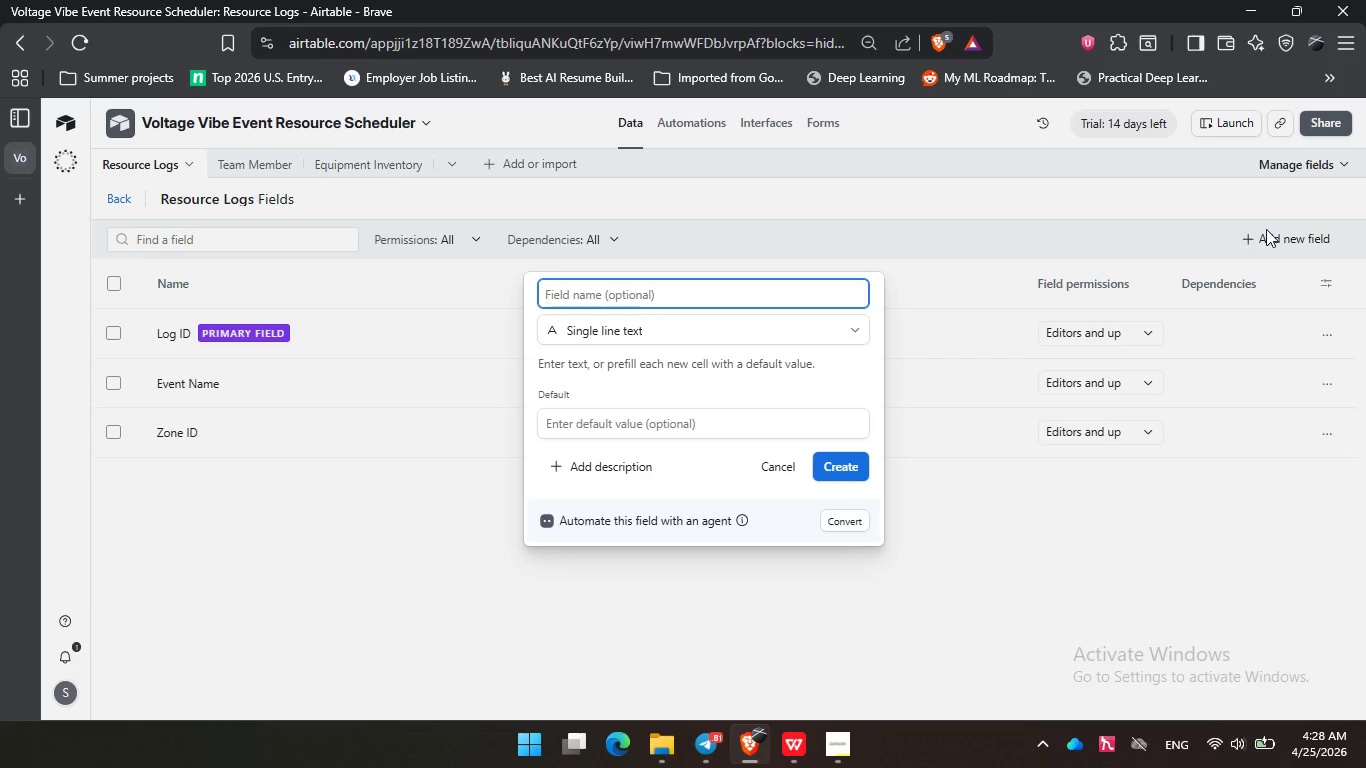 
type(Task Description)
 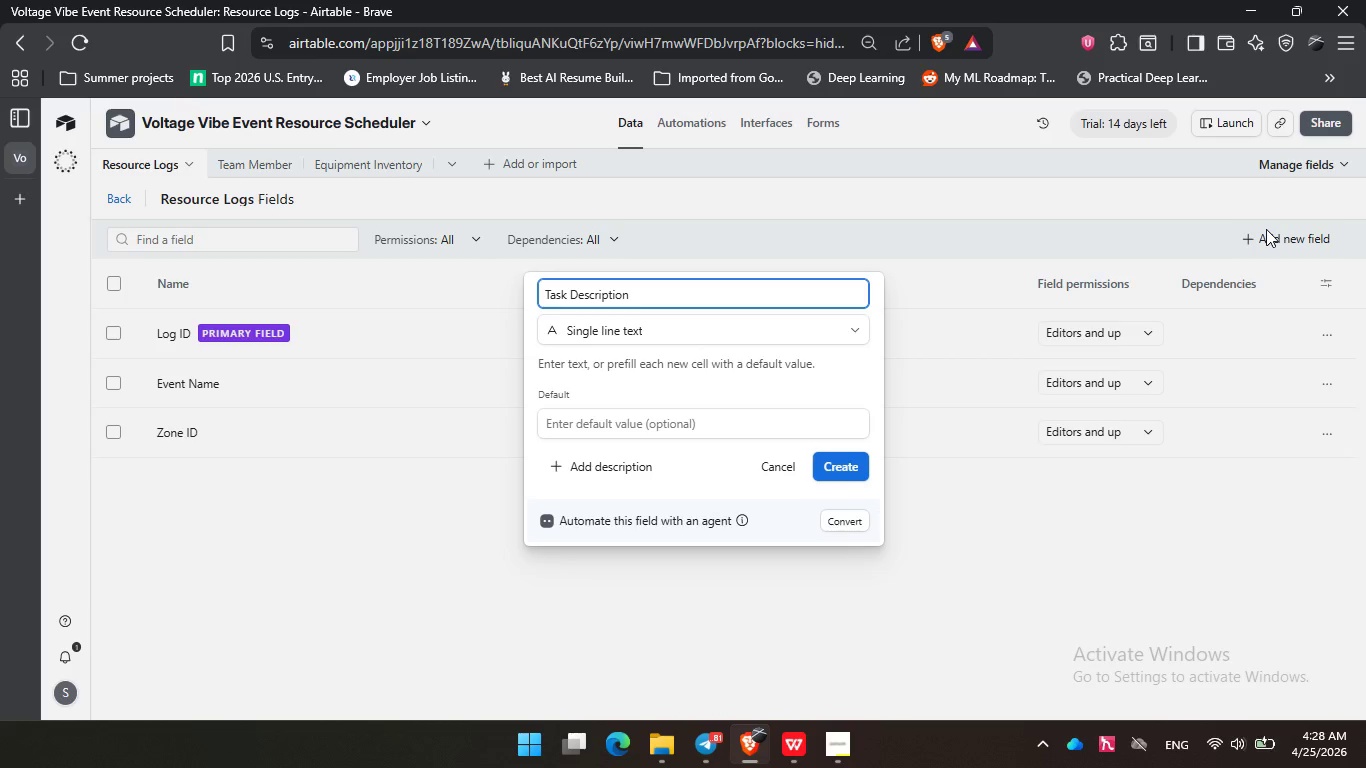 
key(Enter)
 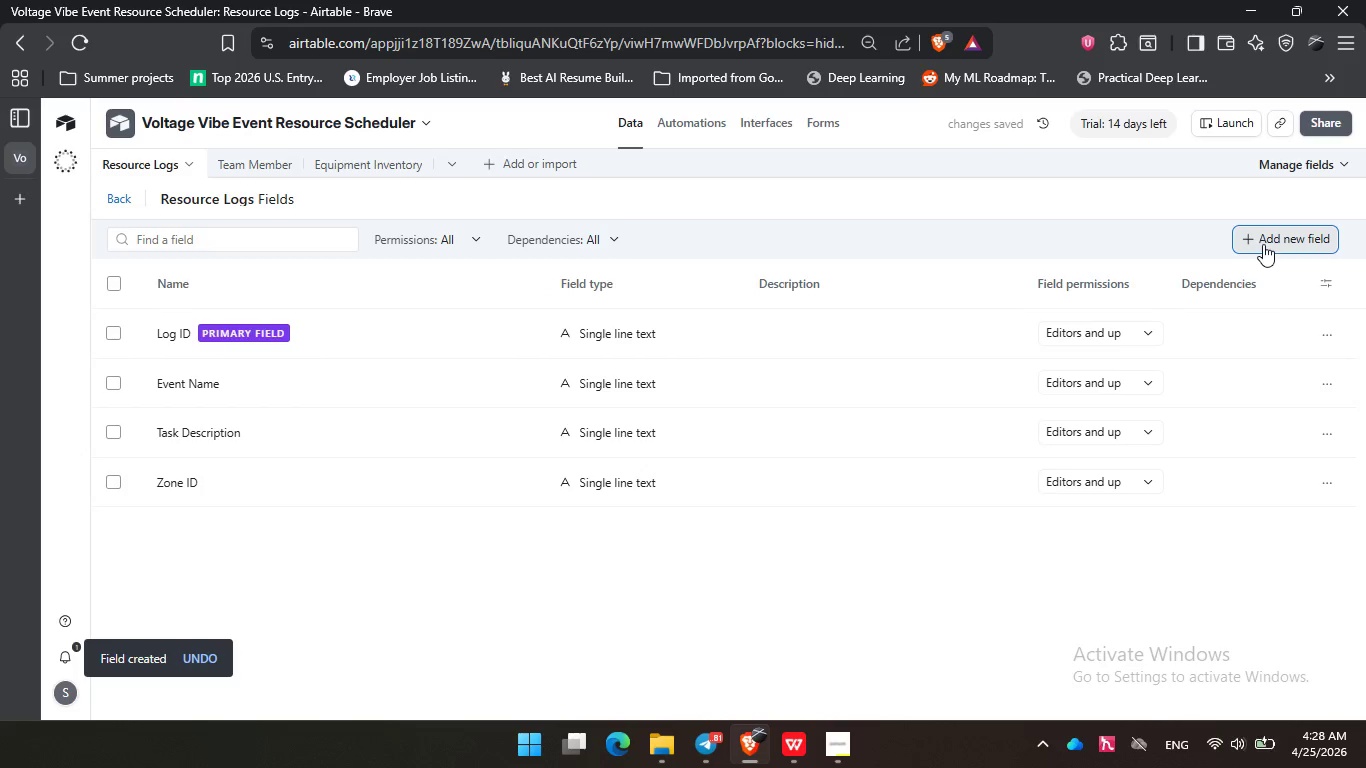 
left_click([1263, 241])
 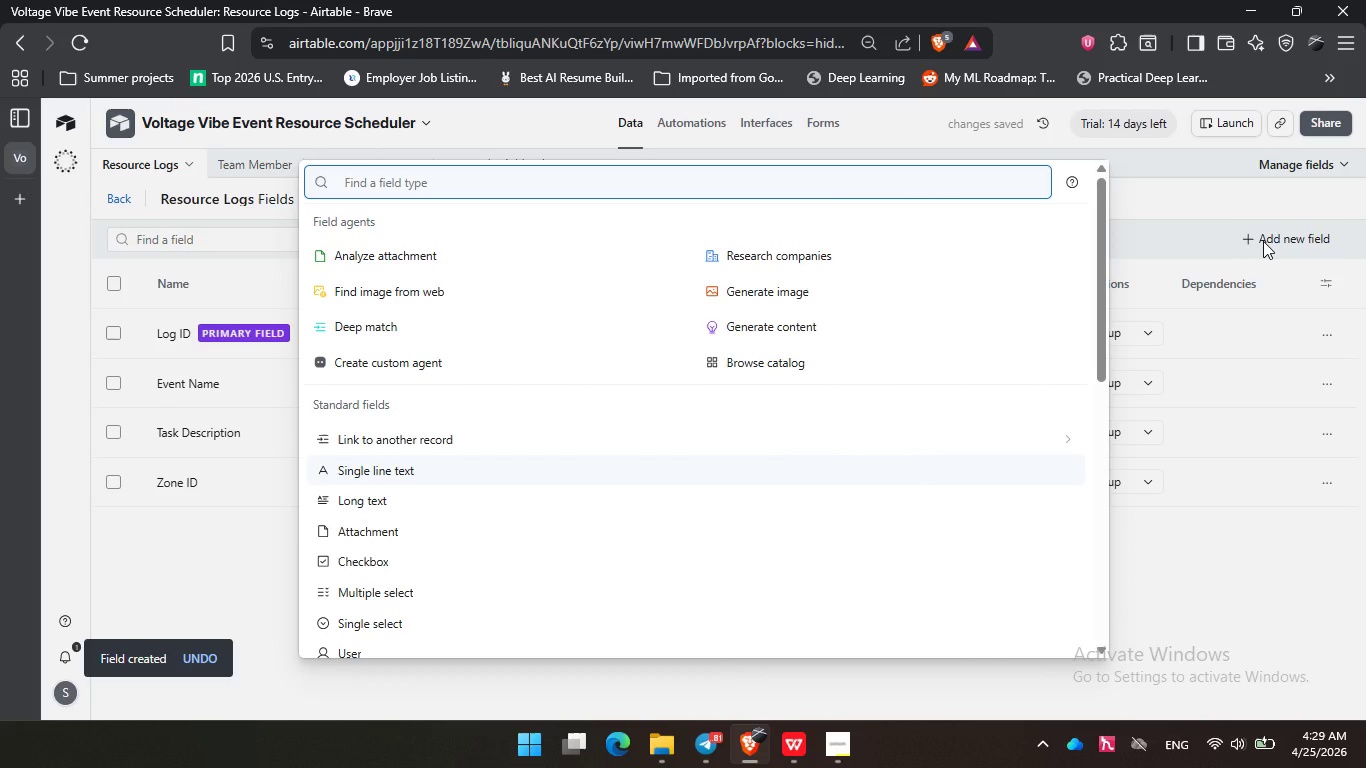 
type(lin)
 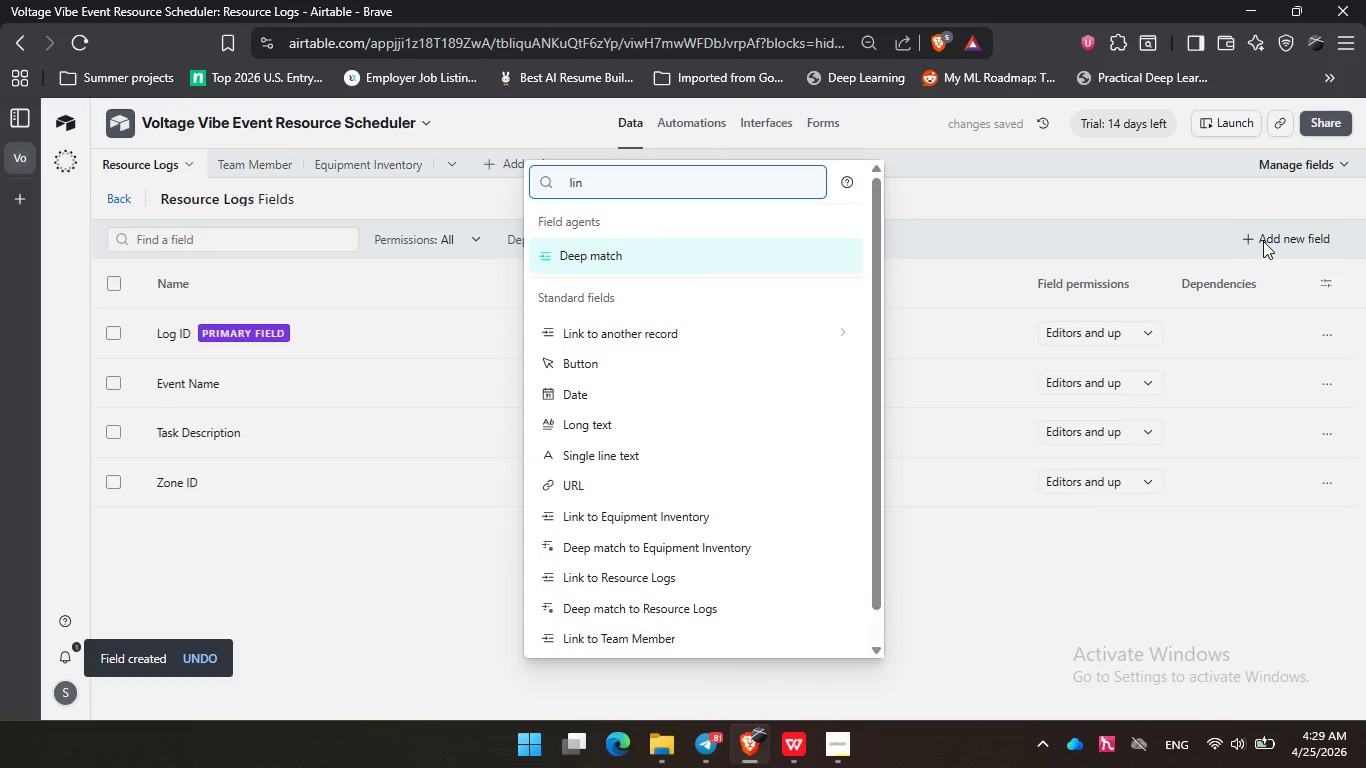 
key(ArrowDown)
 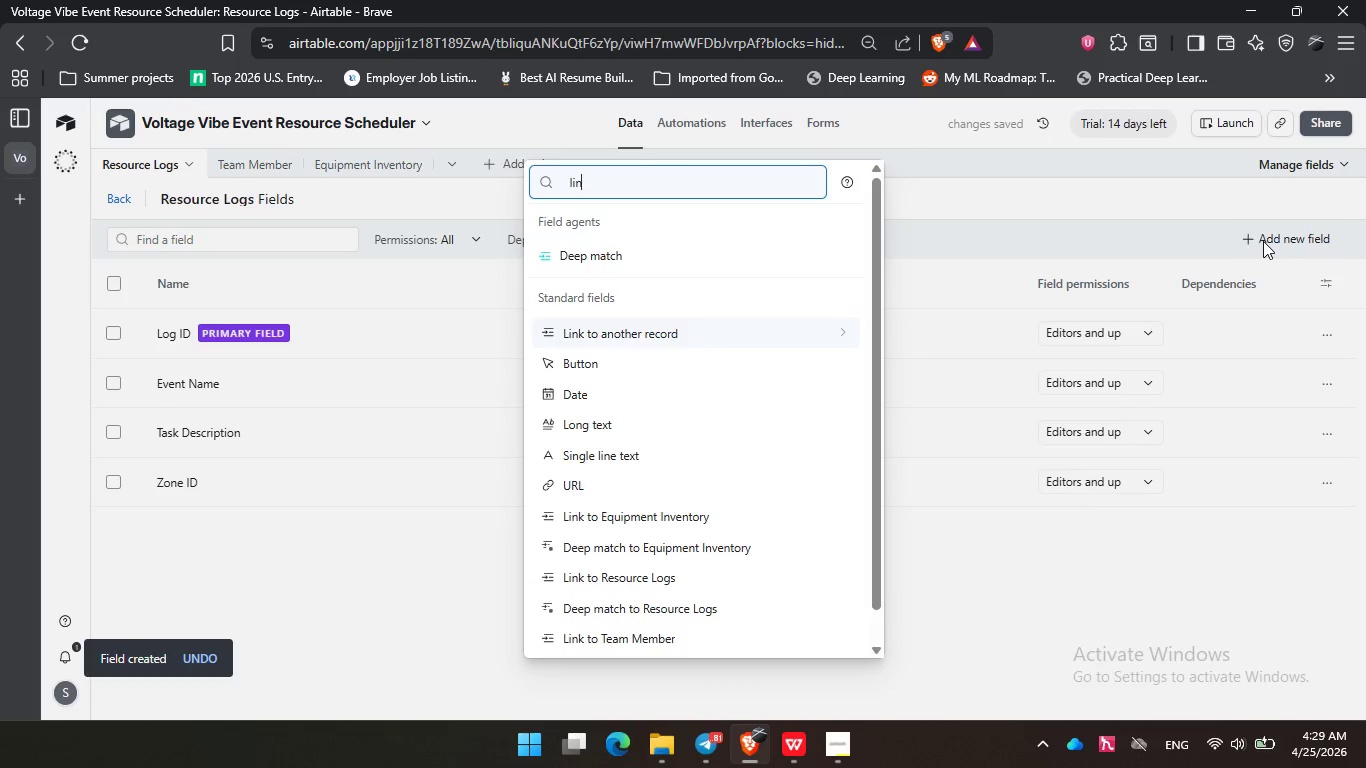 
key(Enter)
 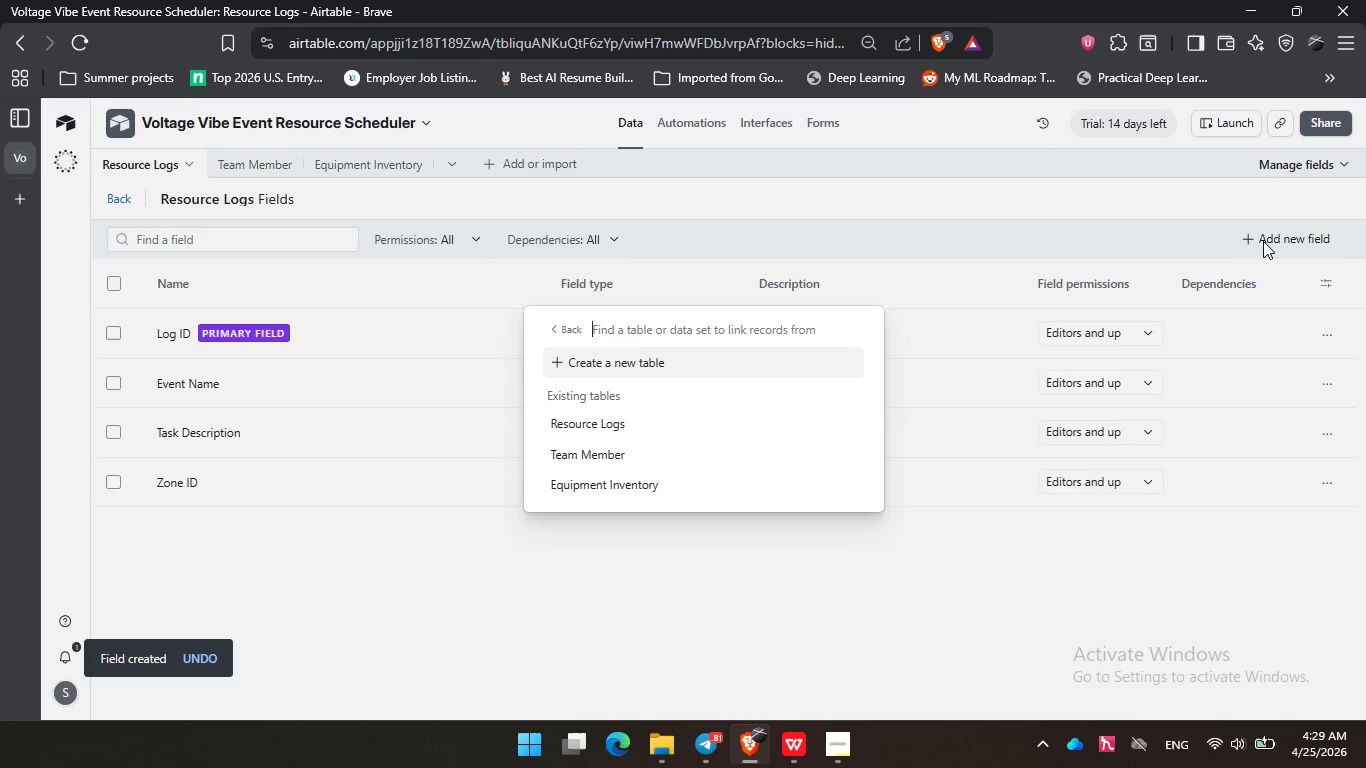 
key(ArrowDown)
 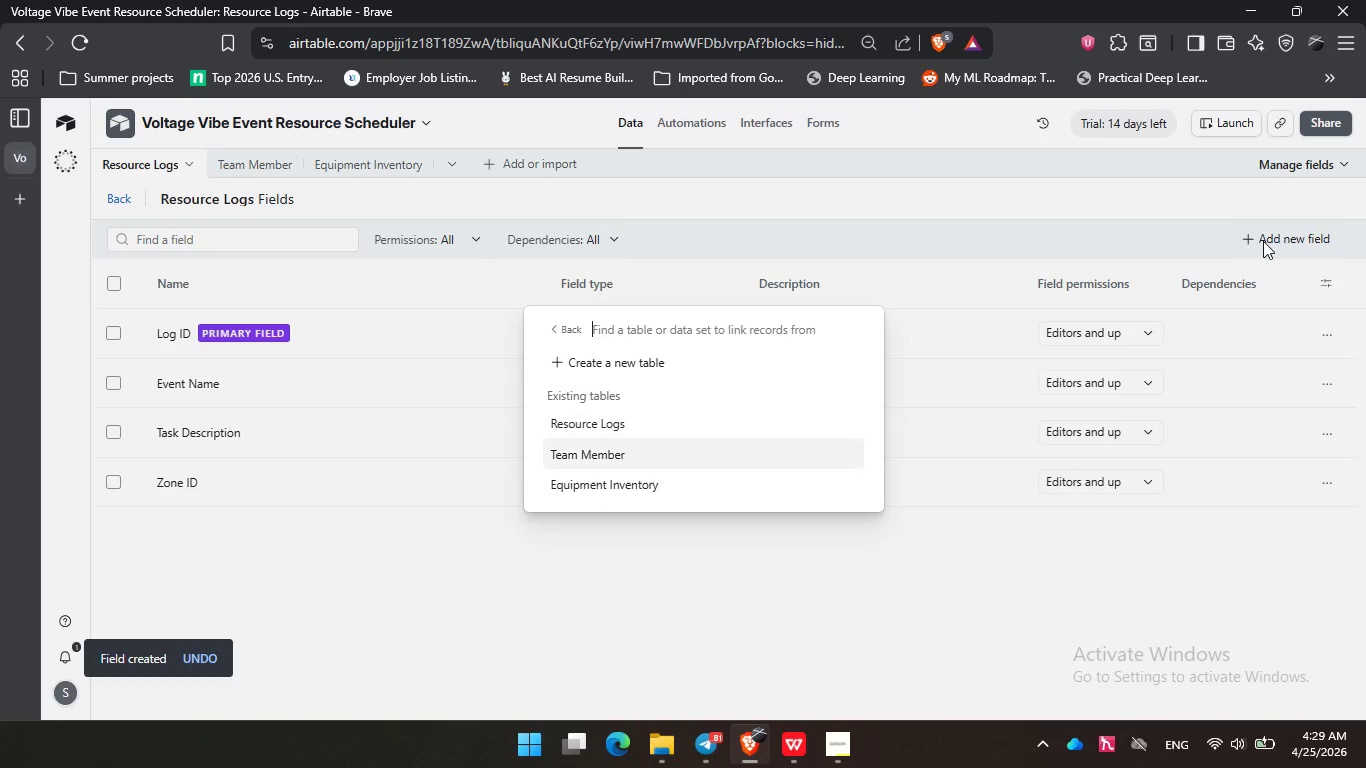 
key(ArrowDown)
 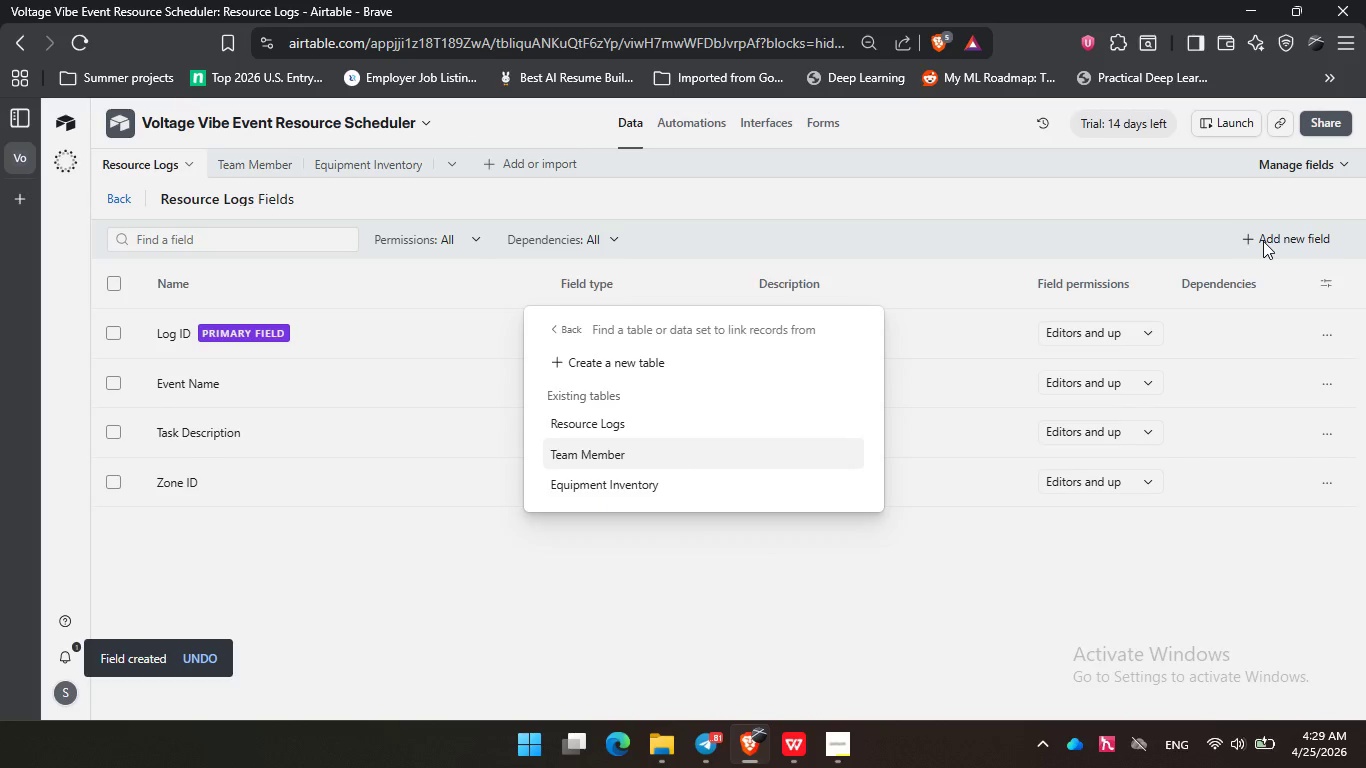 
key(Enter)
 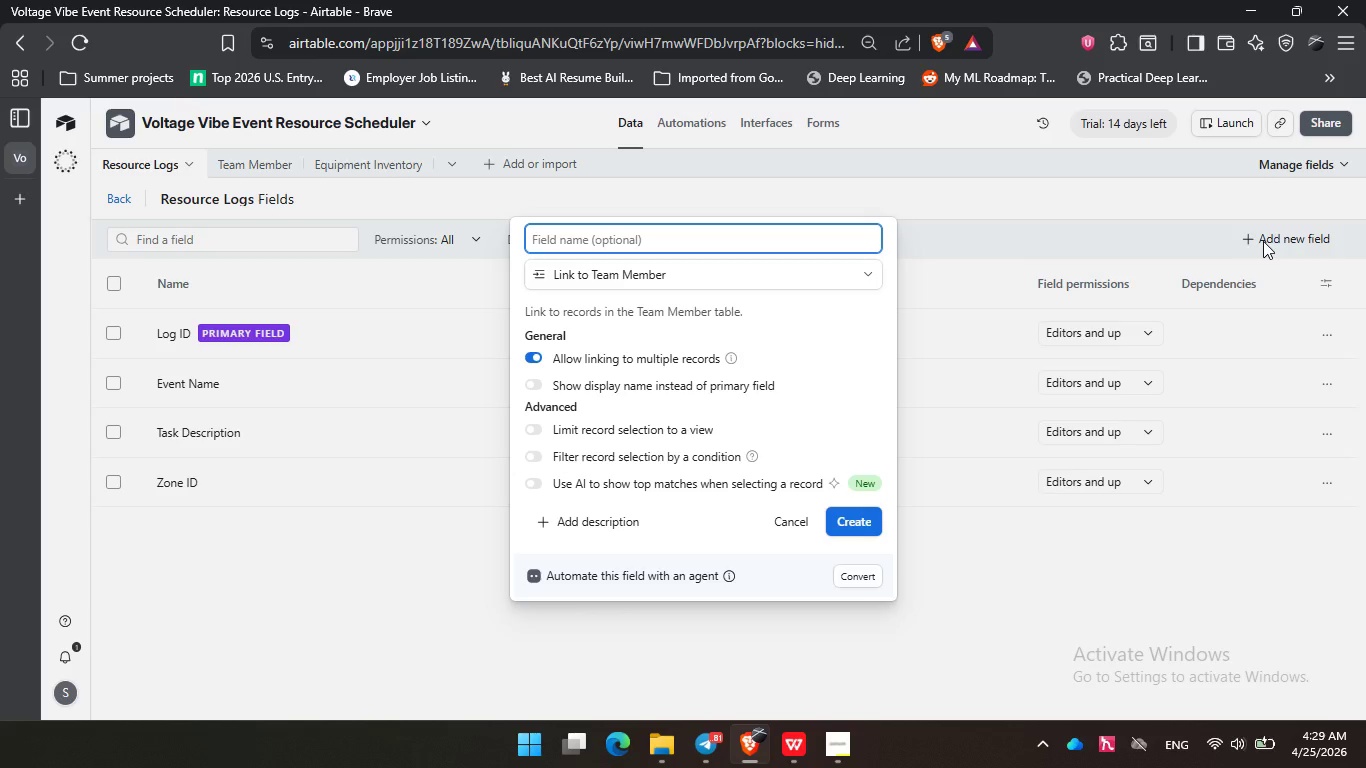 
type(Assined )
key(Backspace)
key(Backspace)
key(Backspace)
key(Backspace)
type(gned Techician )
 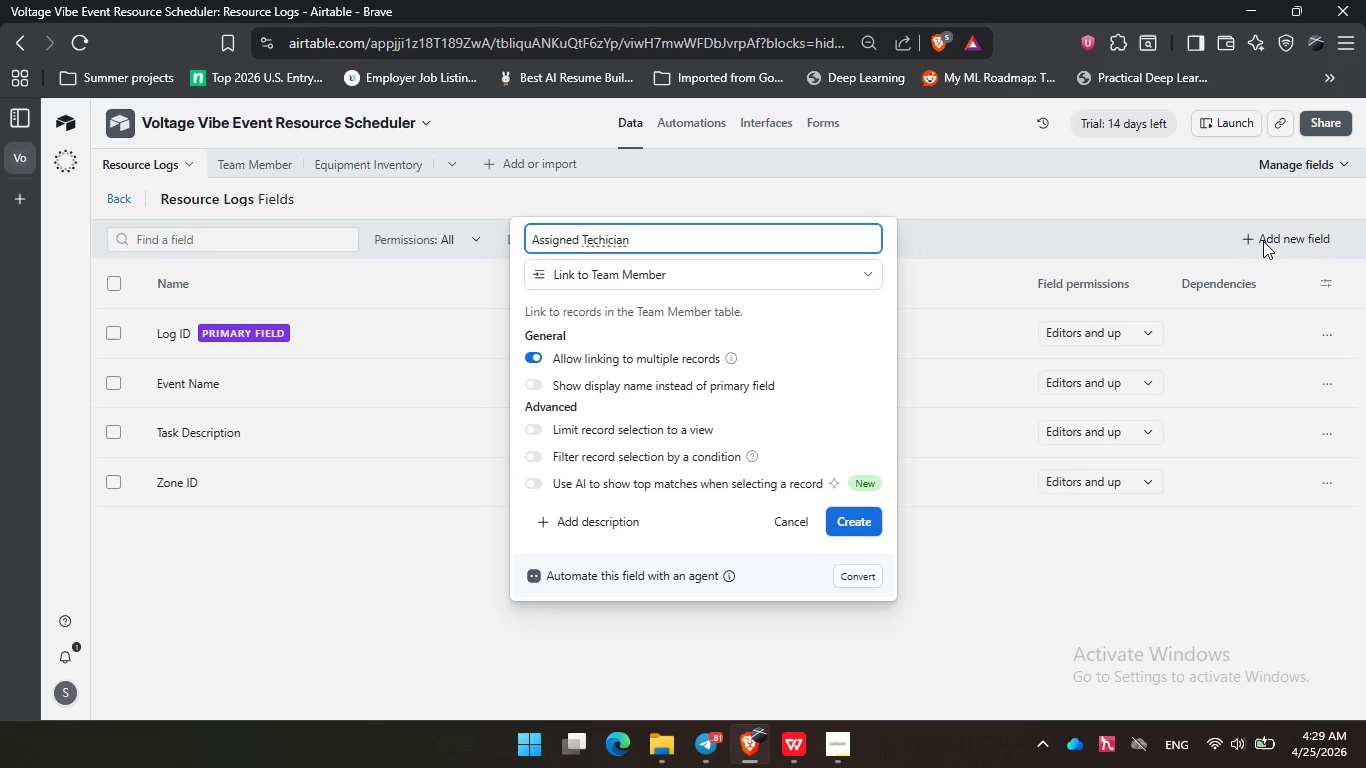 
wait(7.64)
 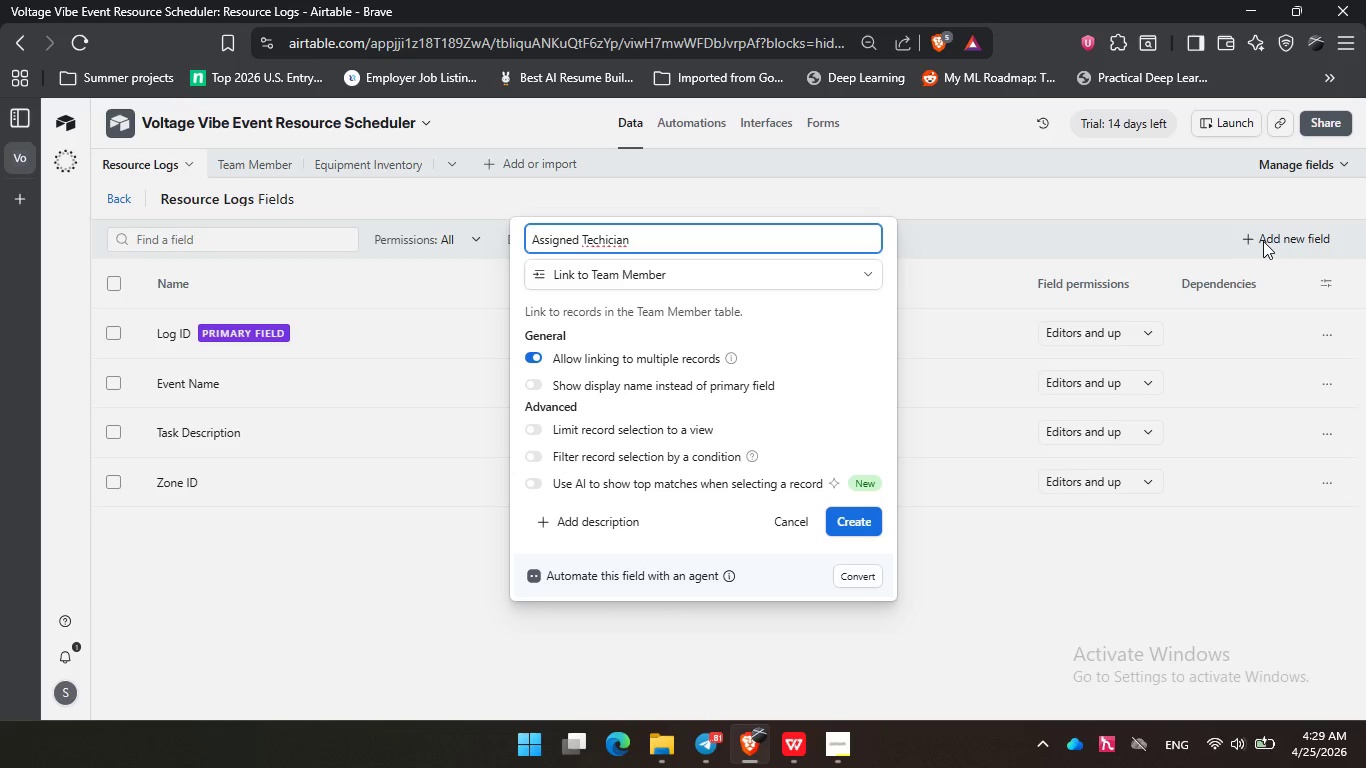 
key(Backspace)
key(Backspace)
key(Backspace)
key(Backspace)
key(Backspace)
key(Backspace)
type(nician )
 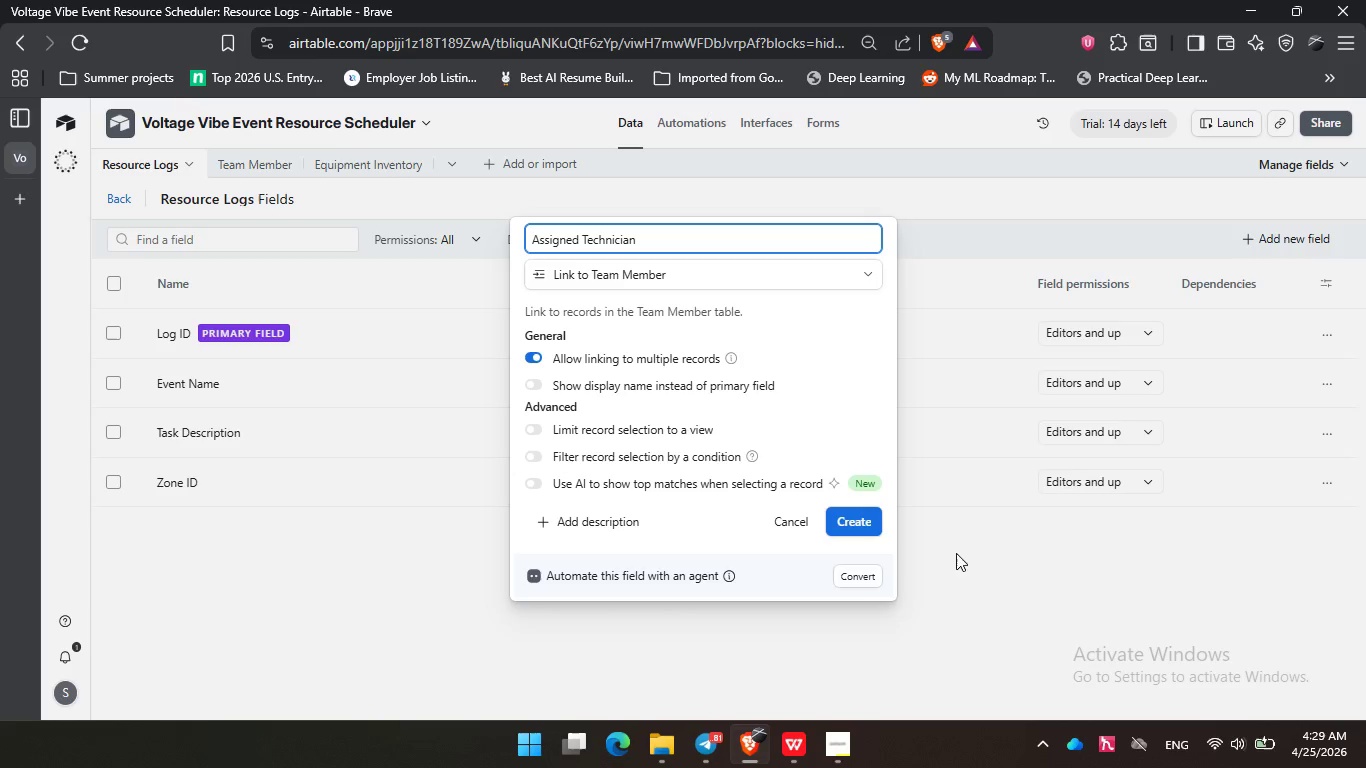 
left_click([855, 521])
 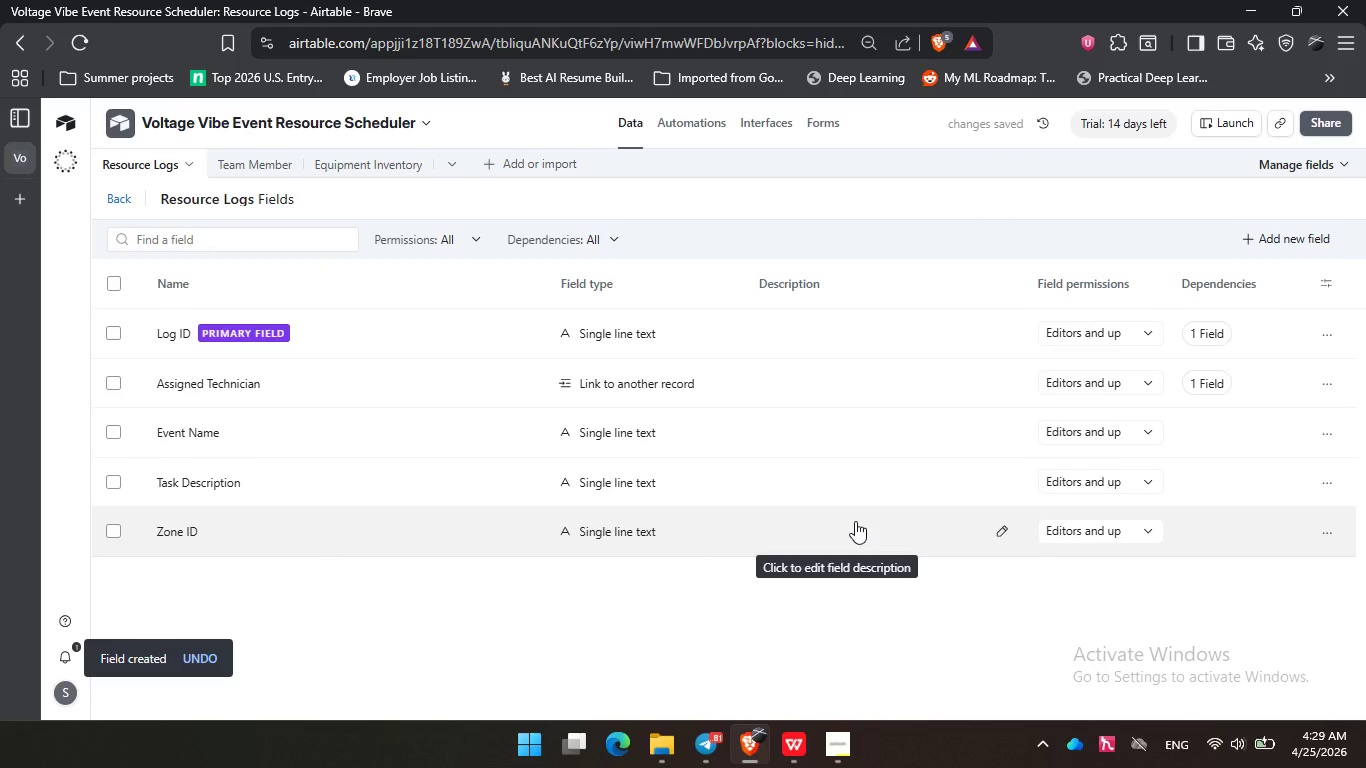 
wait(5.19)
 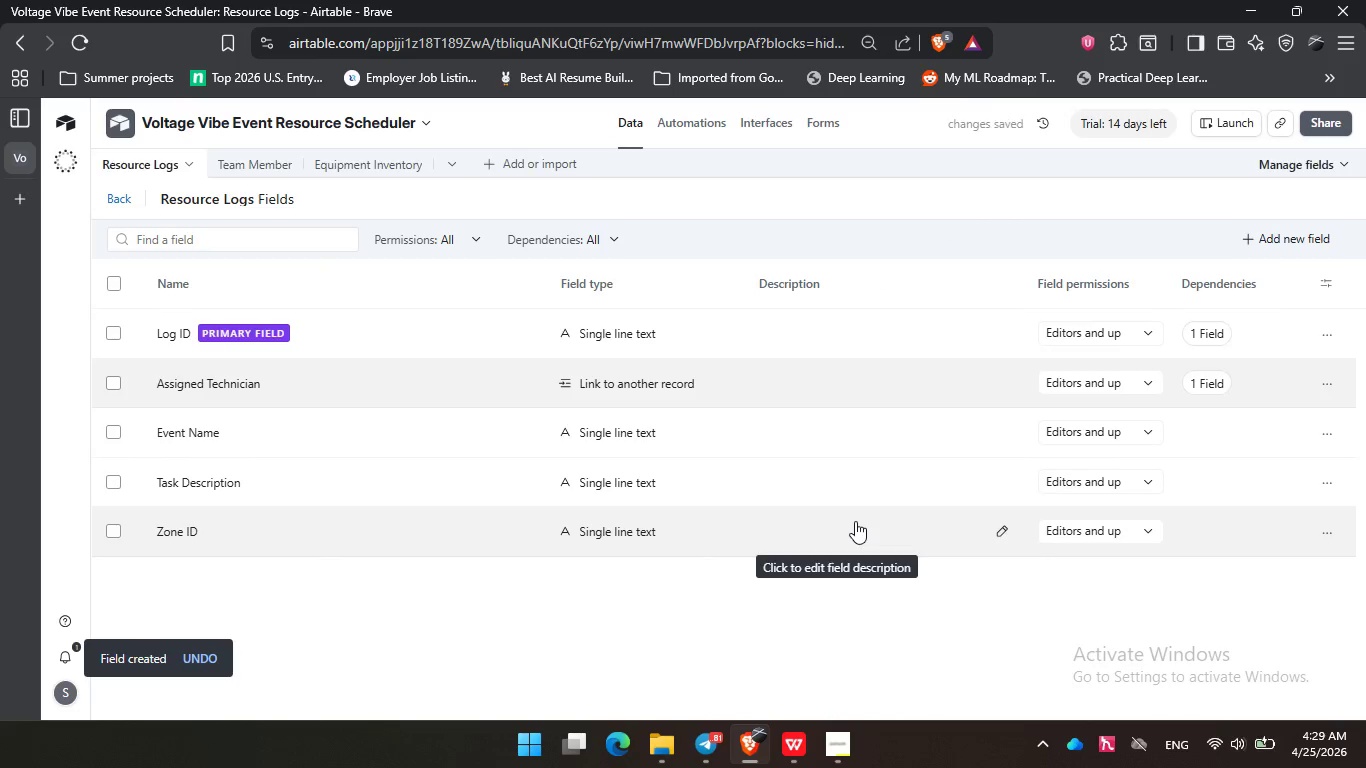 
left_click([1311, 239])
 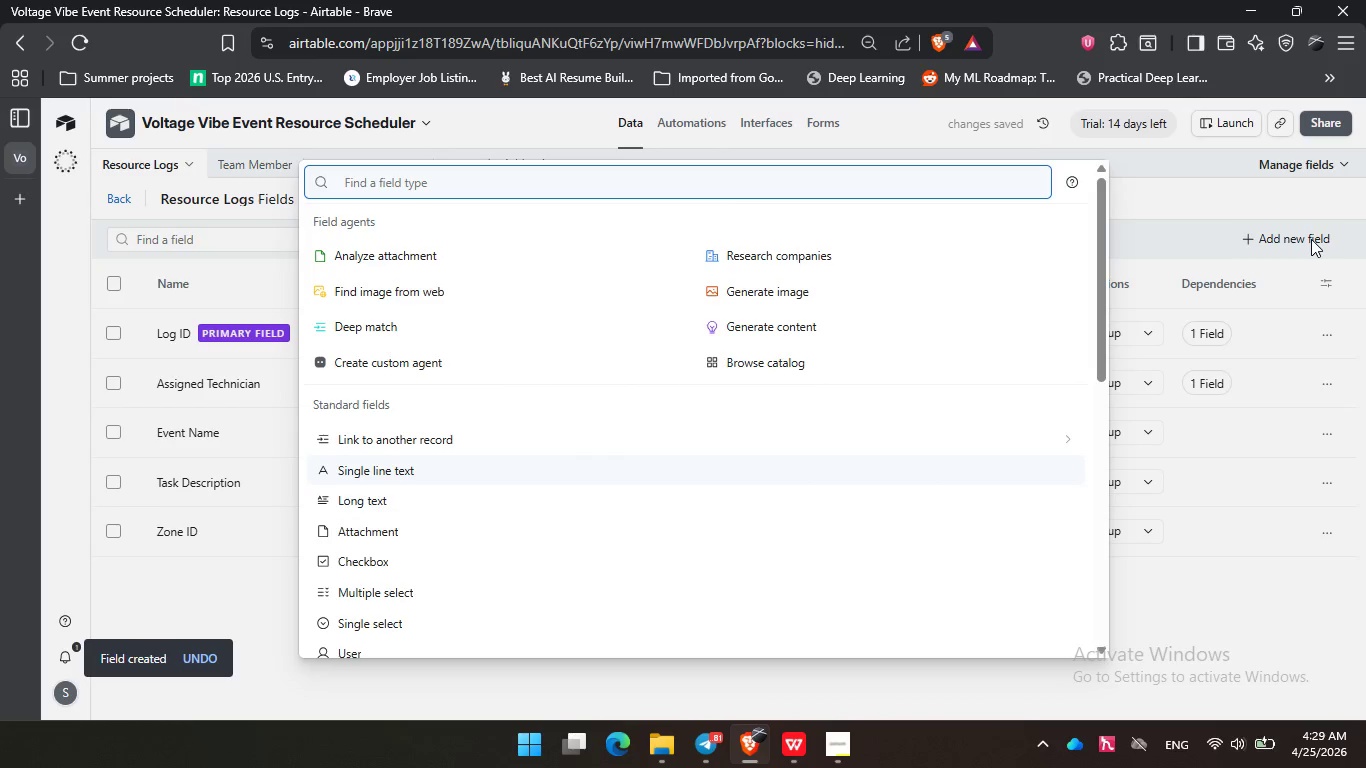 
type(lin)
 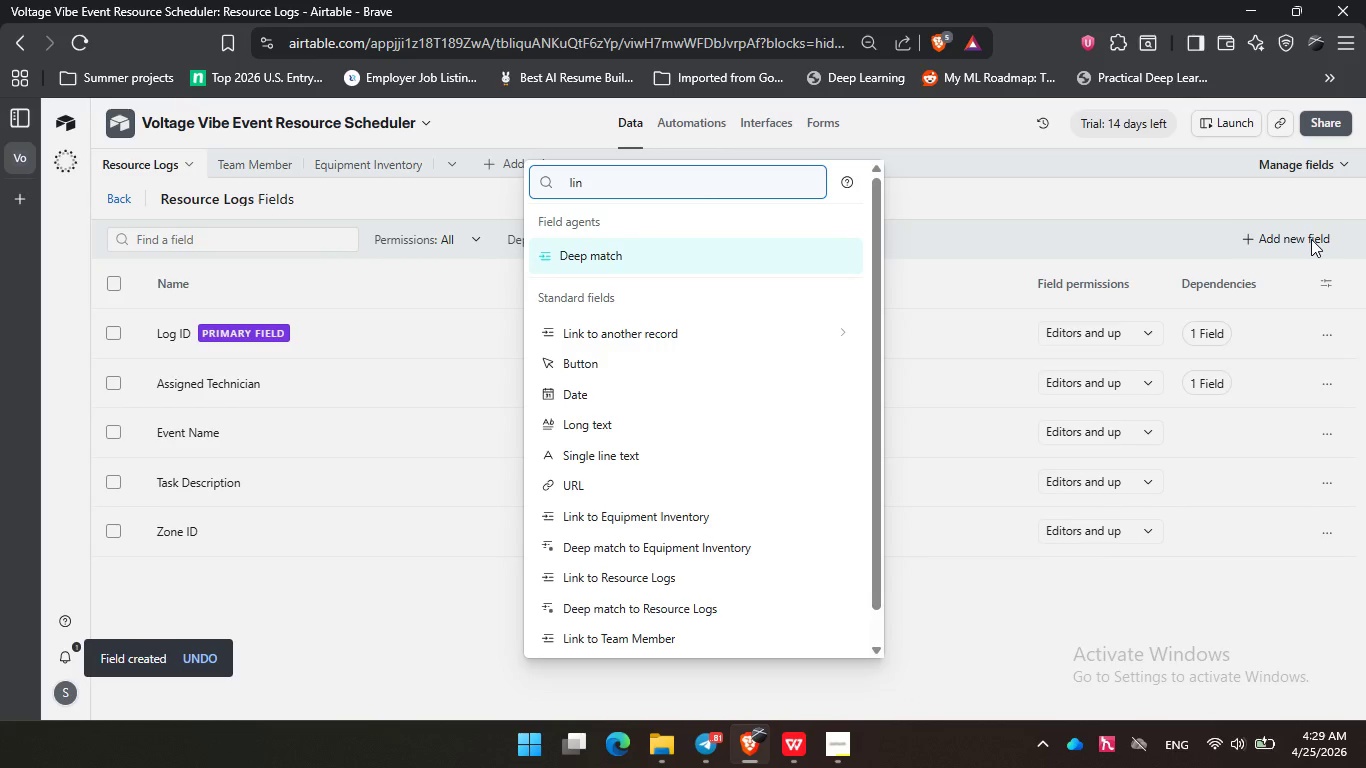 
key(ArrowLeft)
 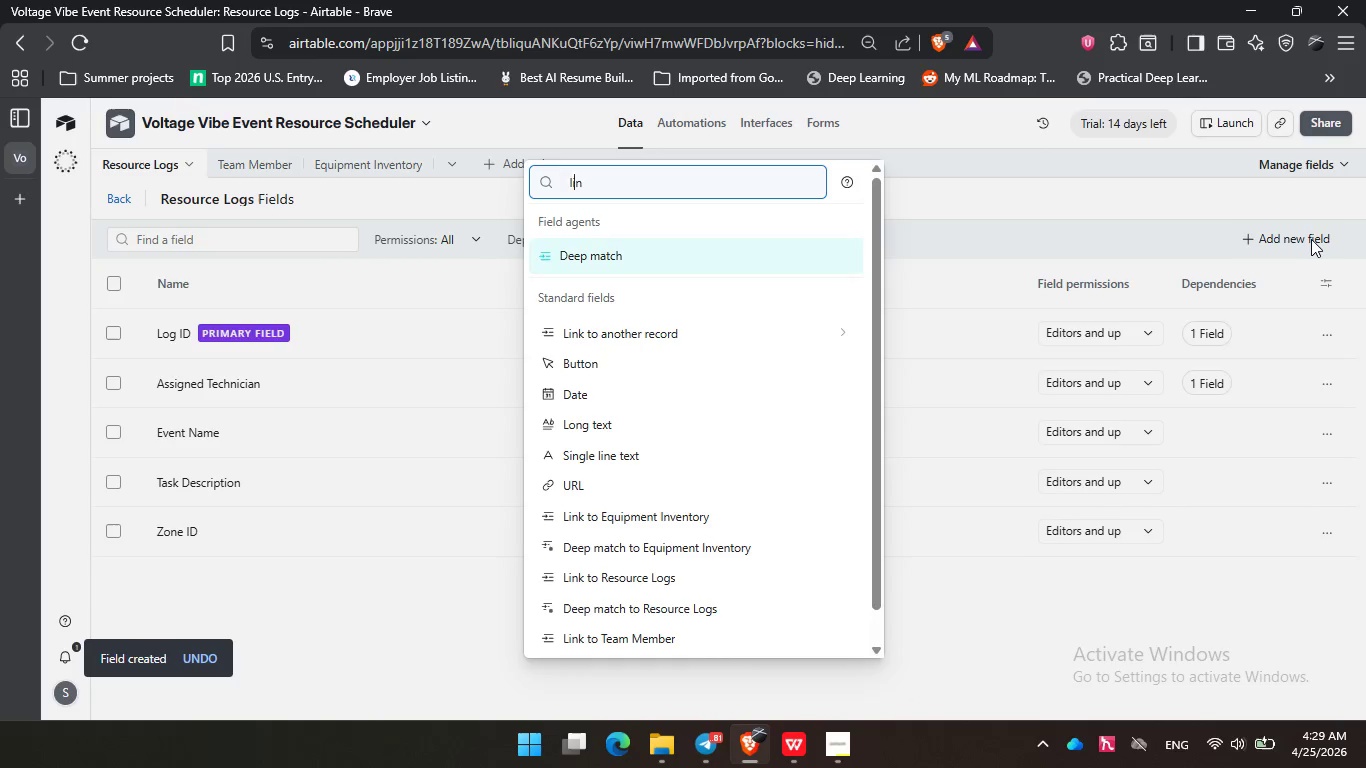 
key(ArrowDown)
 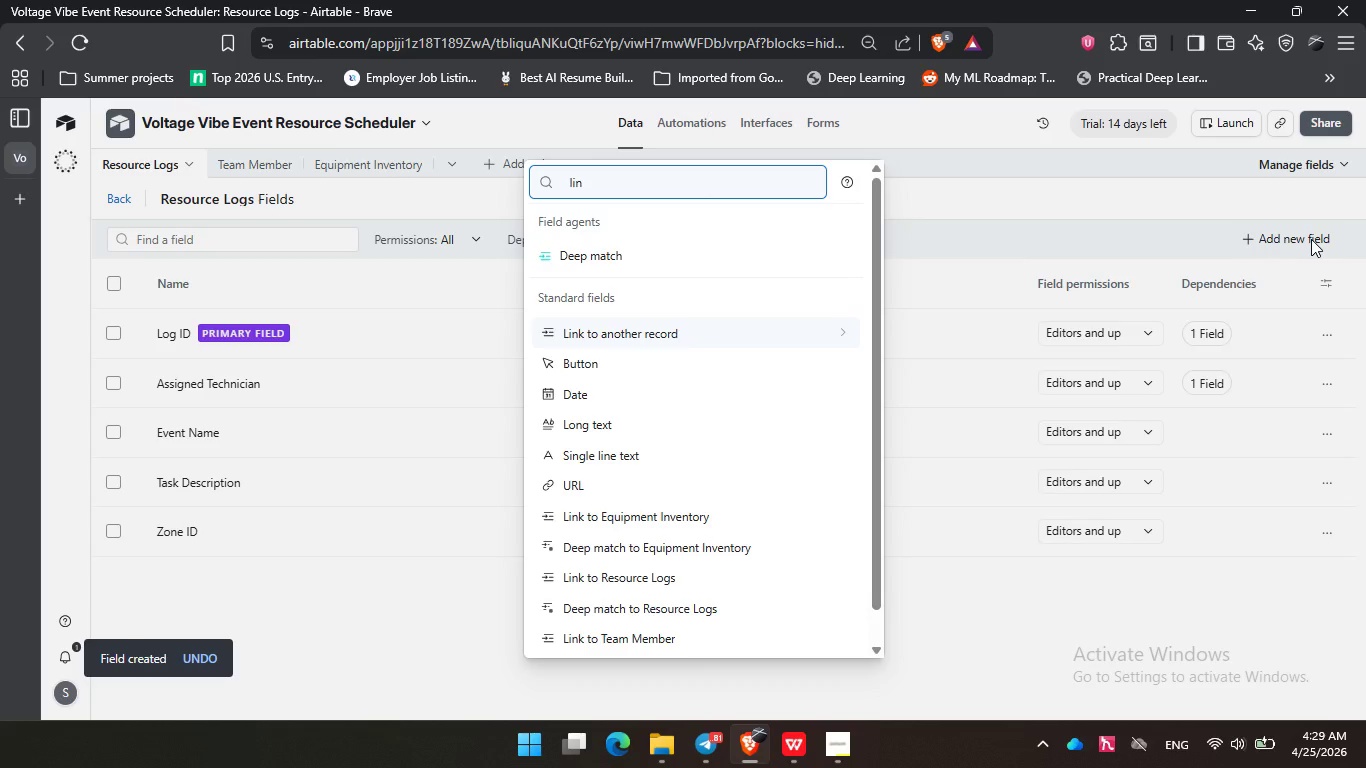 
key(ArrowDown)
 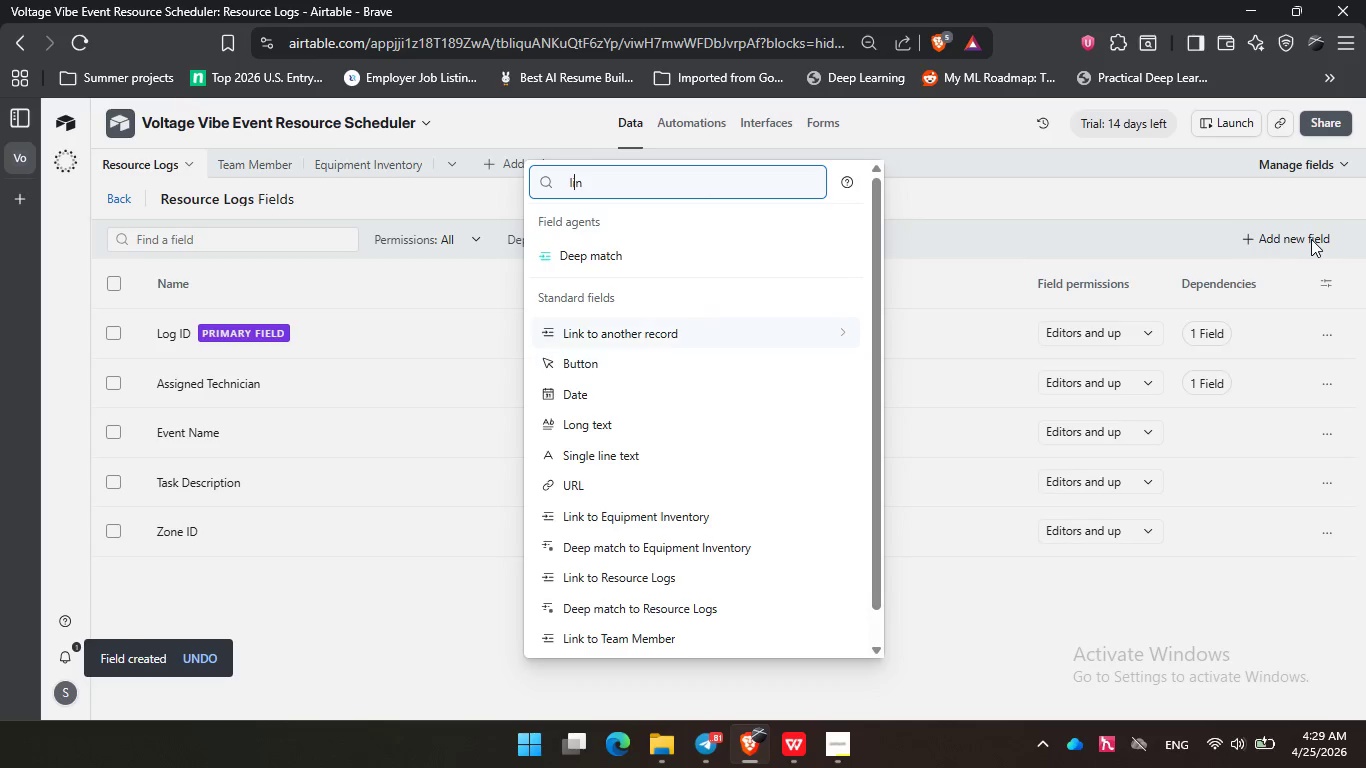 
key(ArrowUp)
 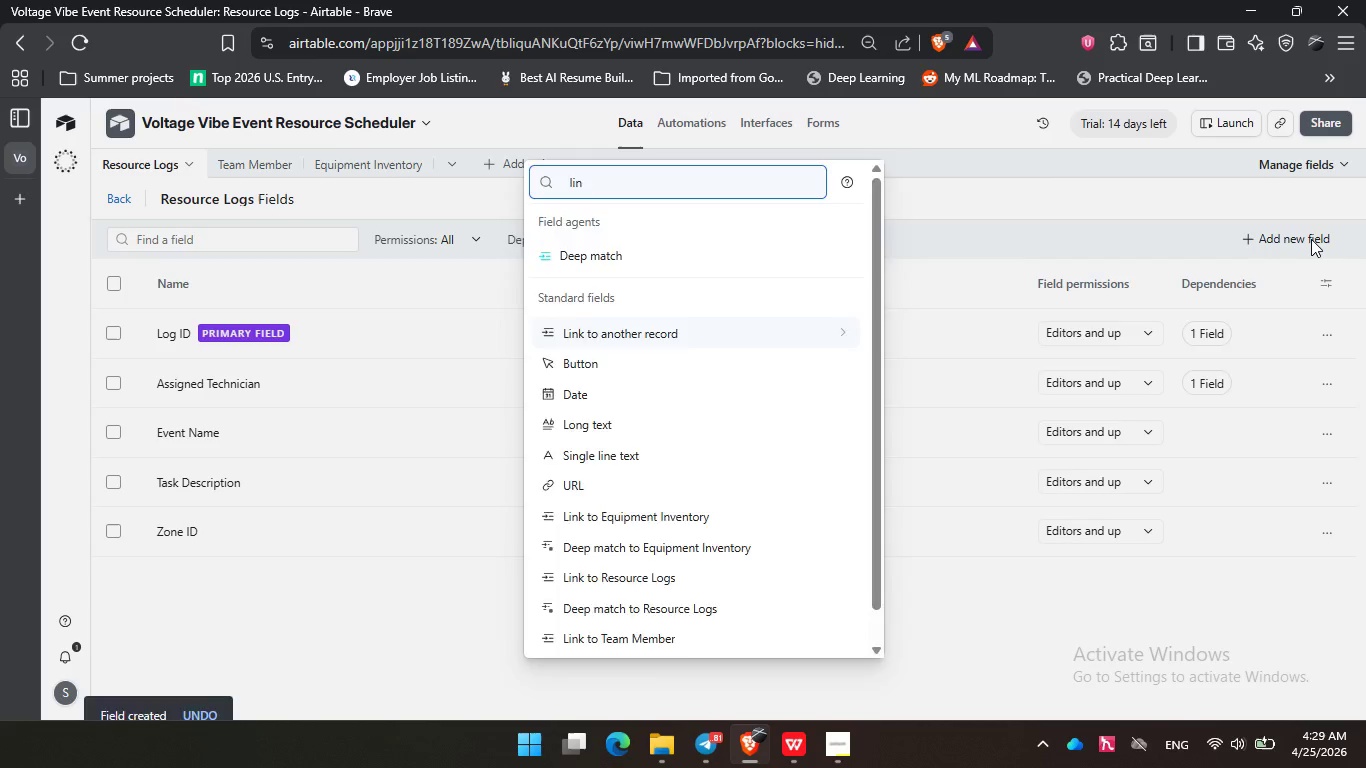 
key(Enter)
 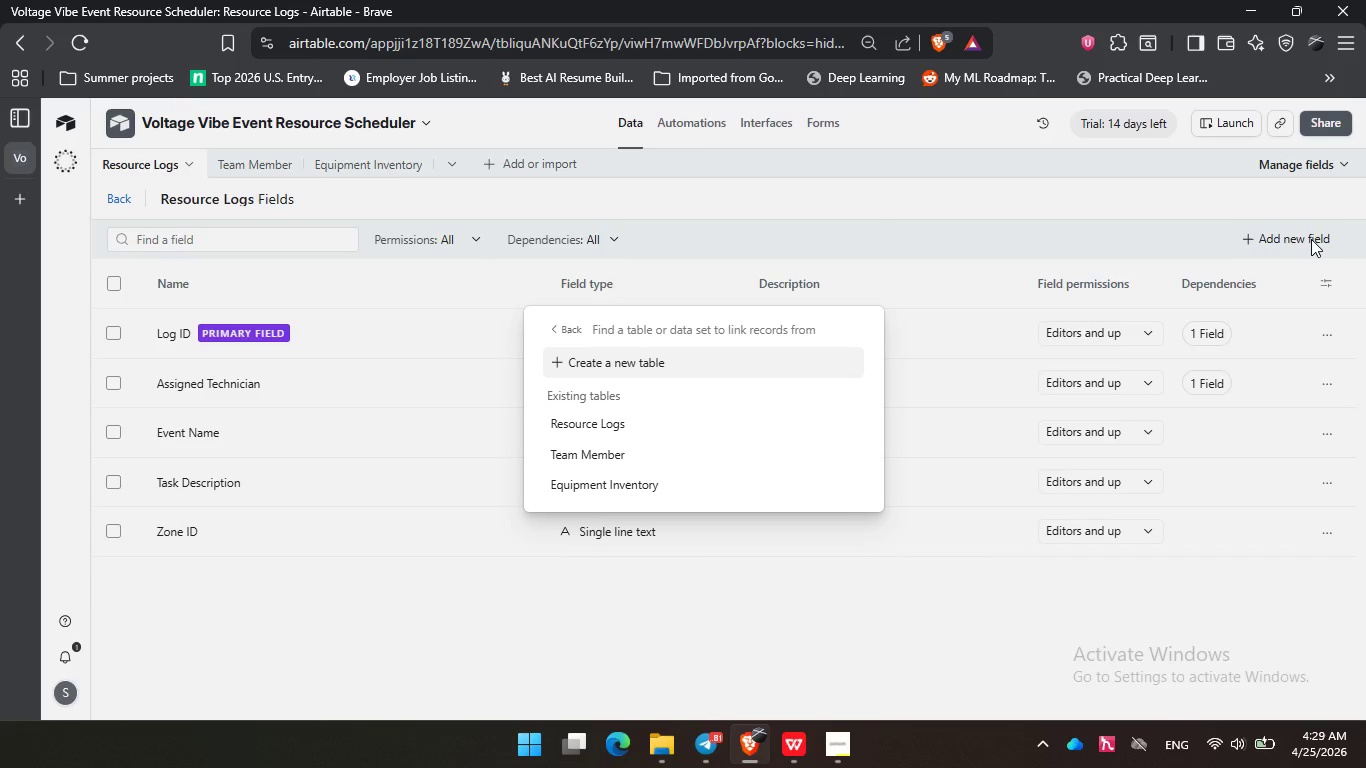 
key(ArrowDown)
 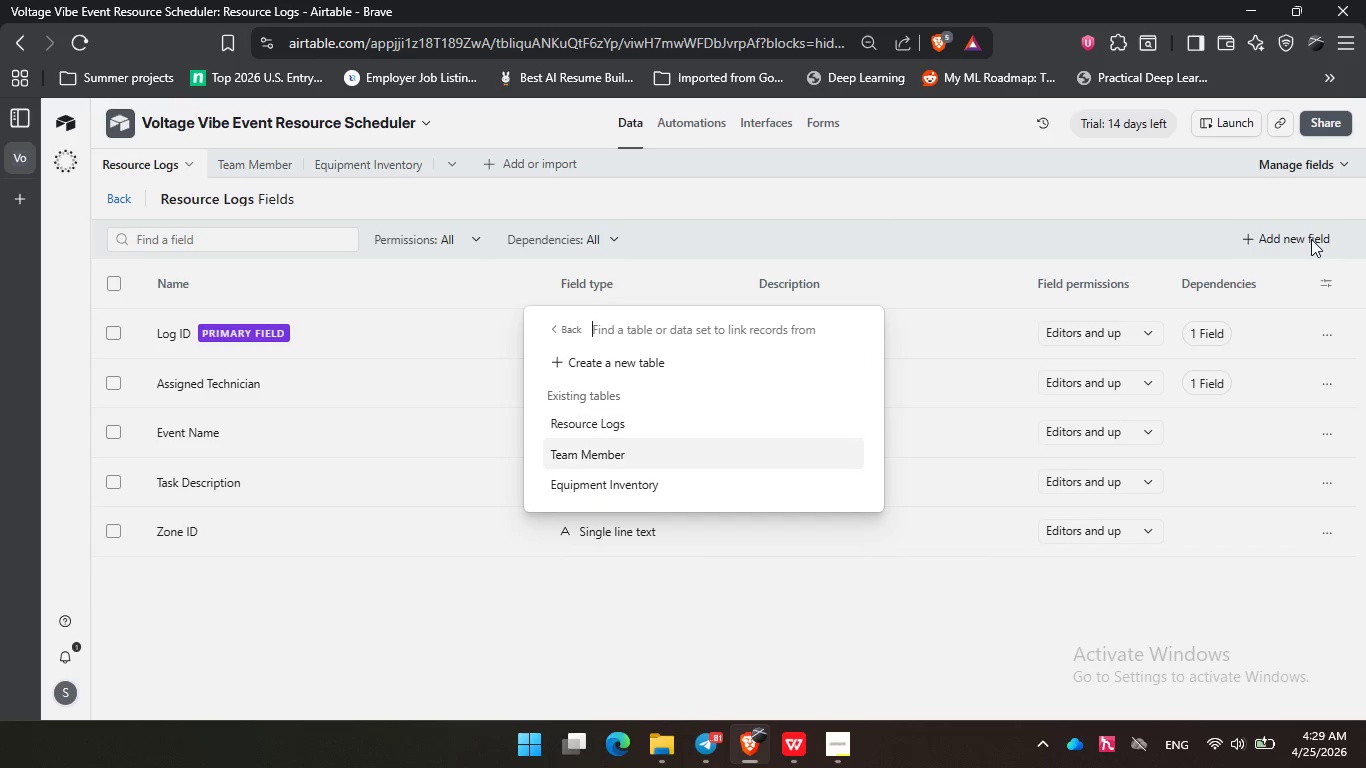 
key(ArrowDown)
 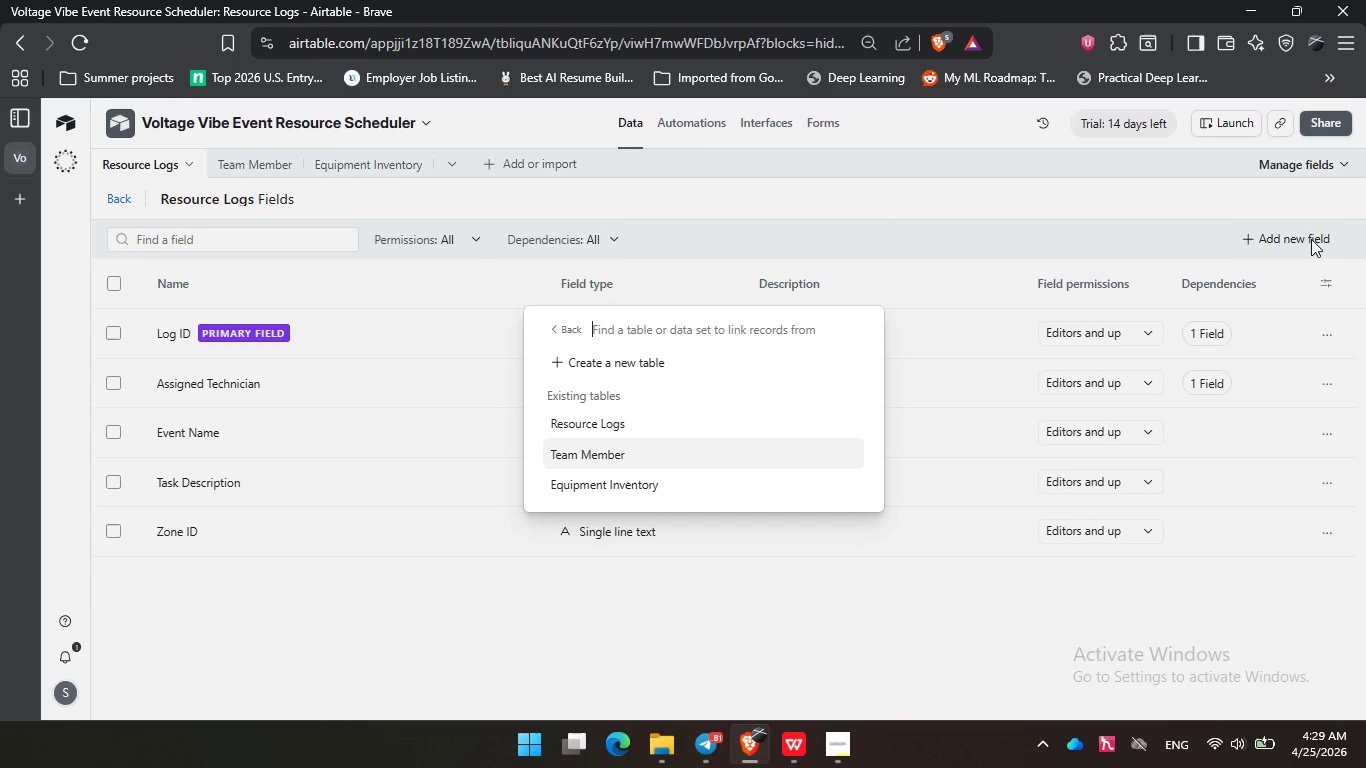 
key(ArrowDown)
 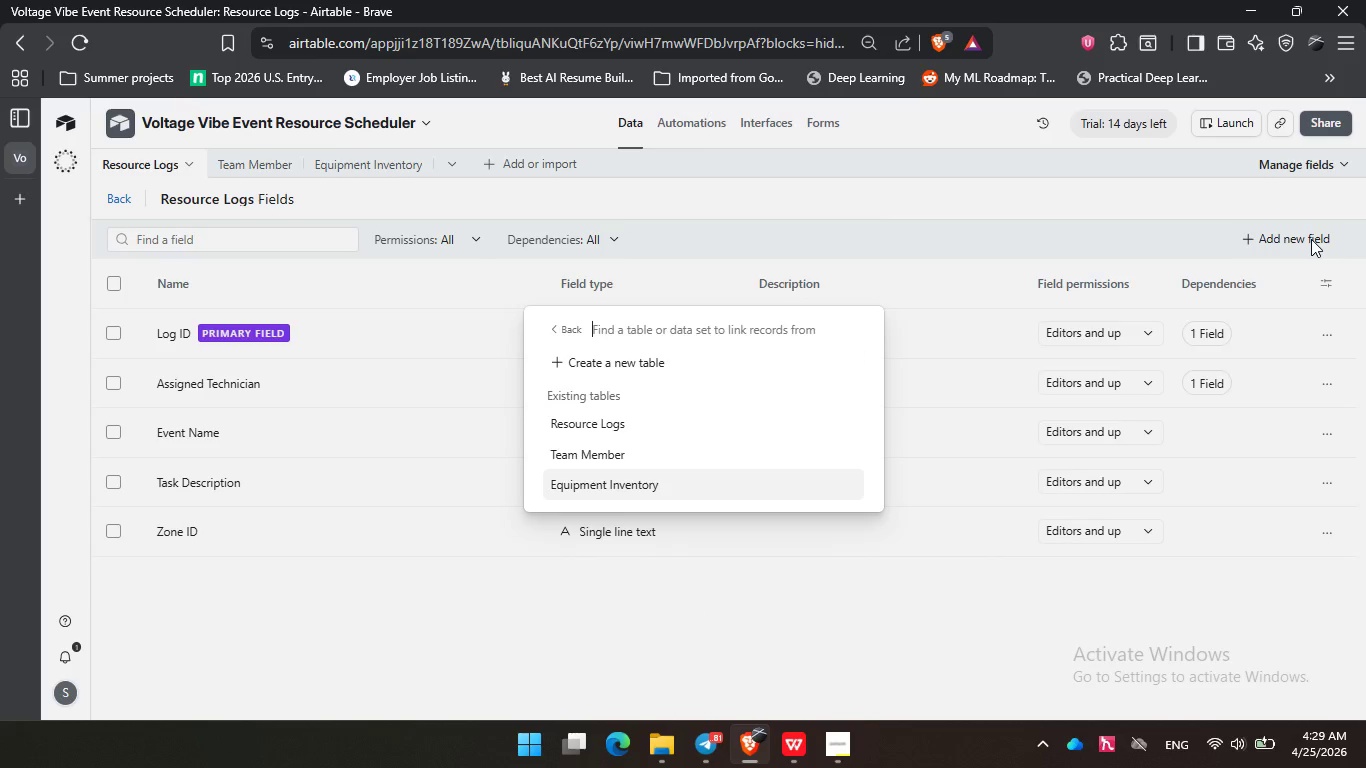 
key(Enter)
 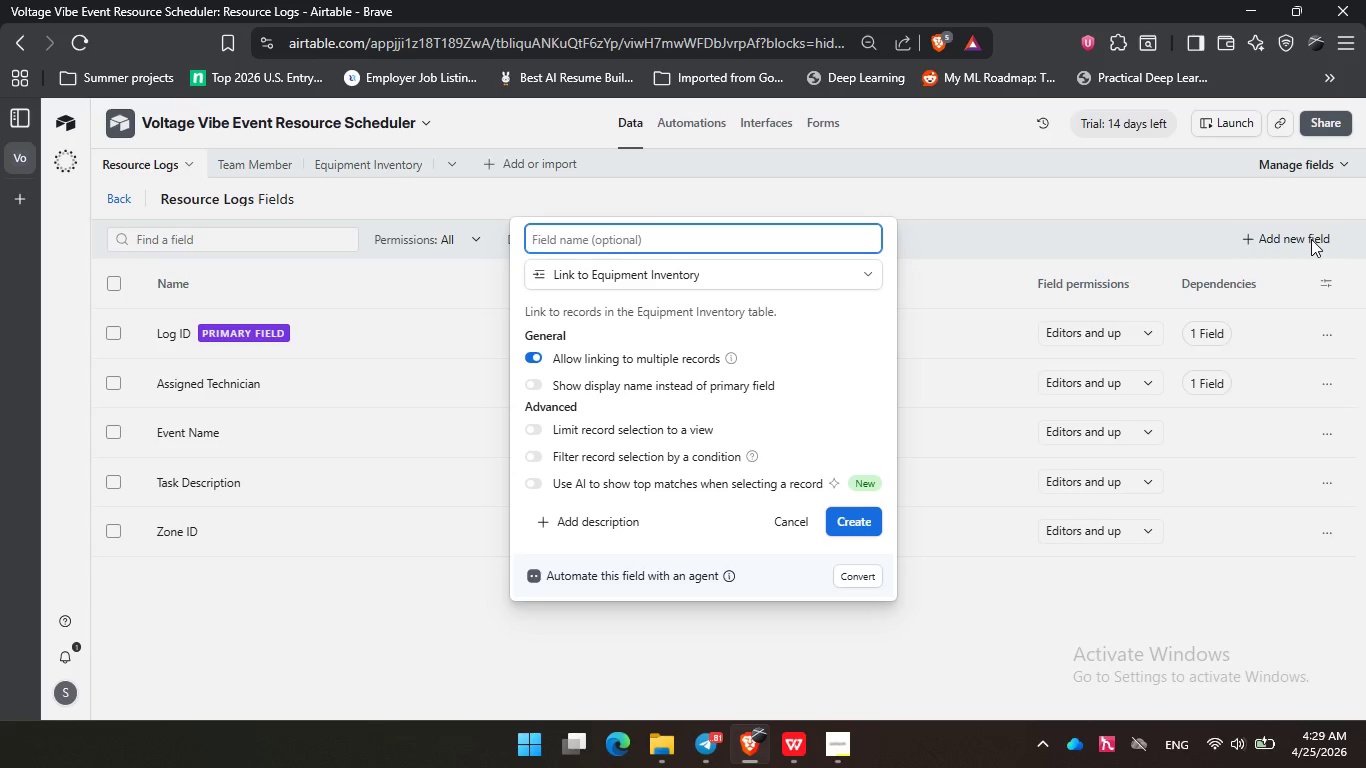 
wait(9.06)
 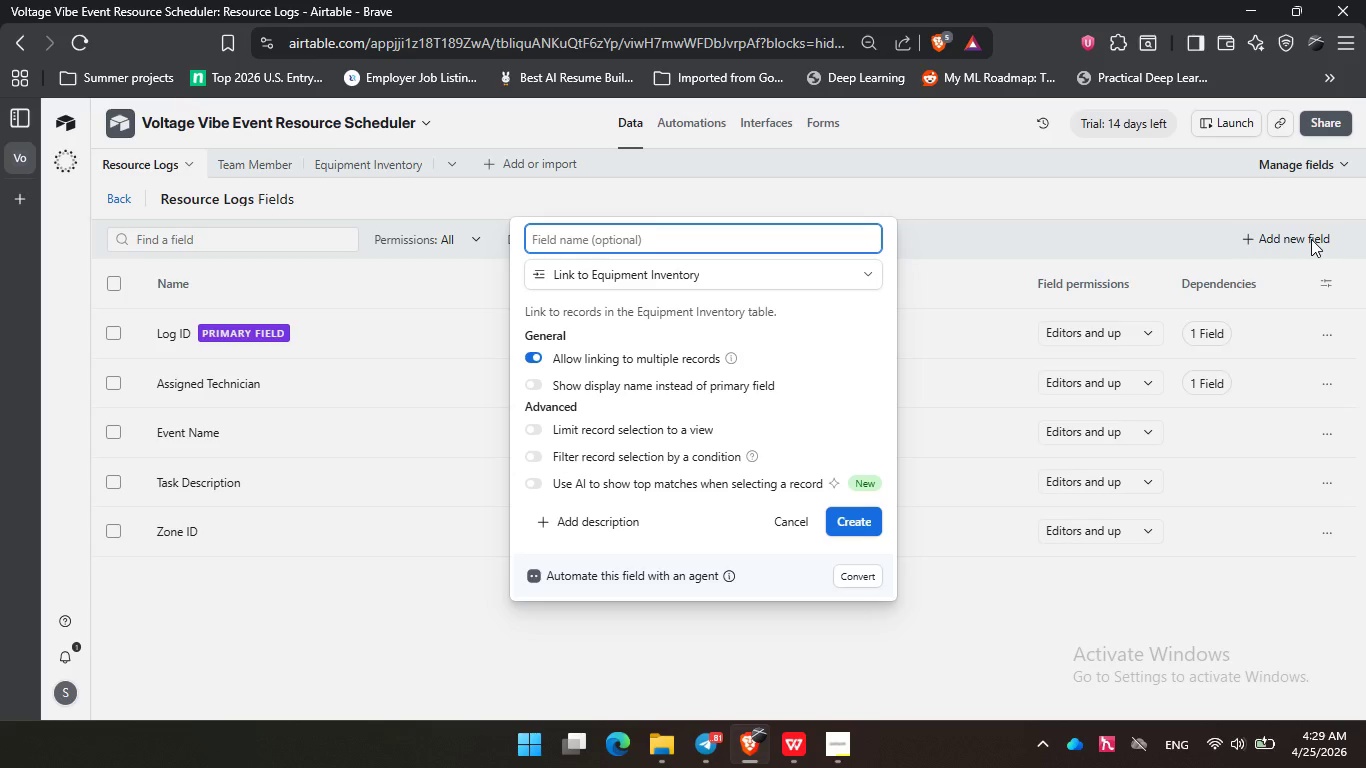 
type(Equipment Type)
 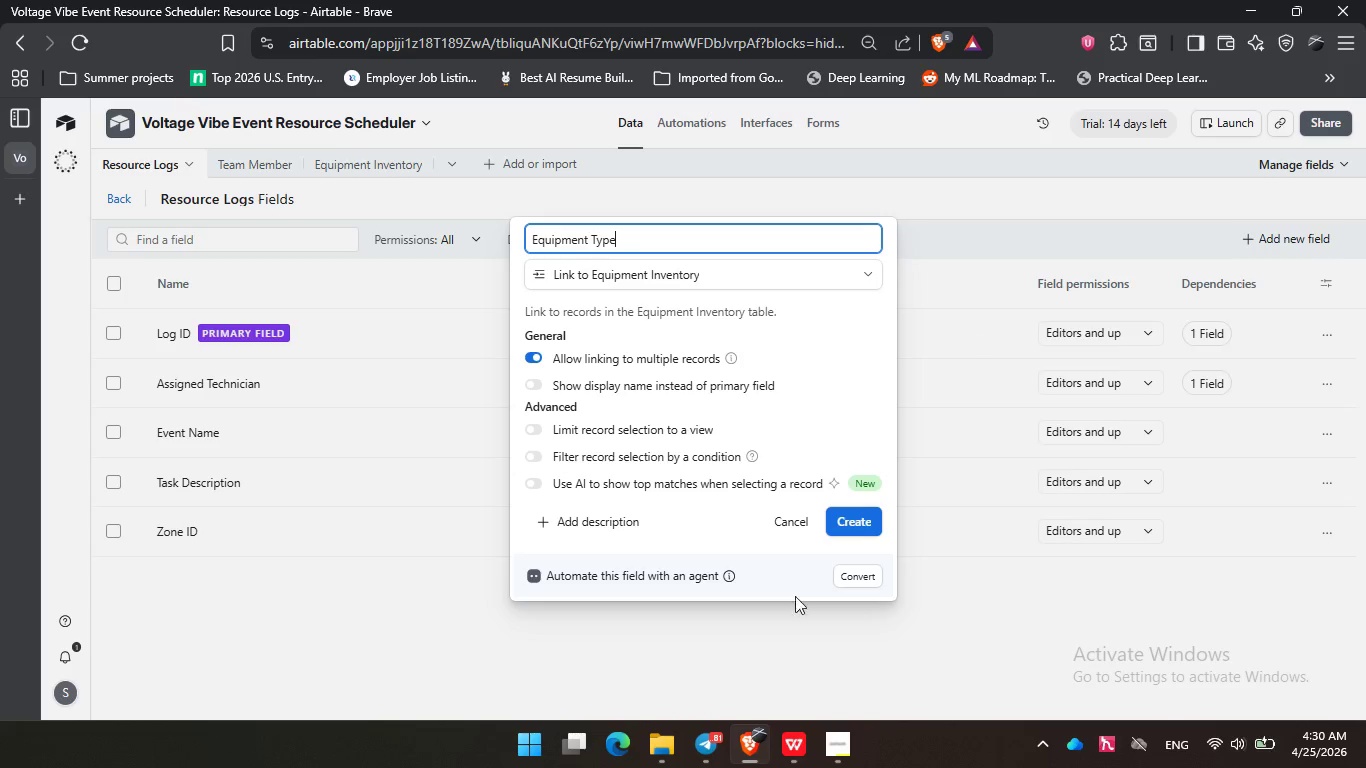 
left_click([842, 516])
 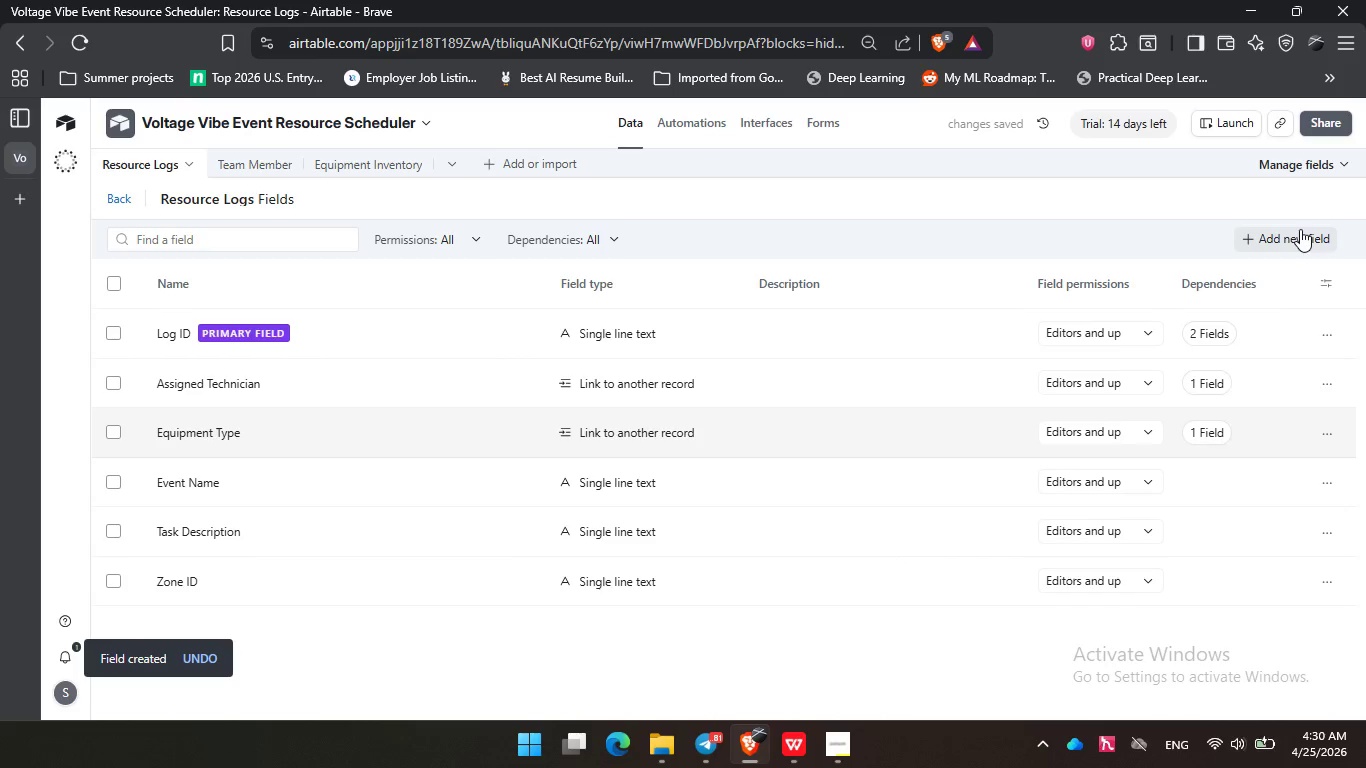 
left_click([1300, 229])
 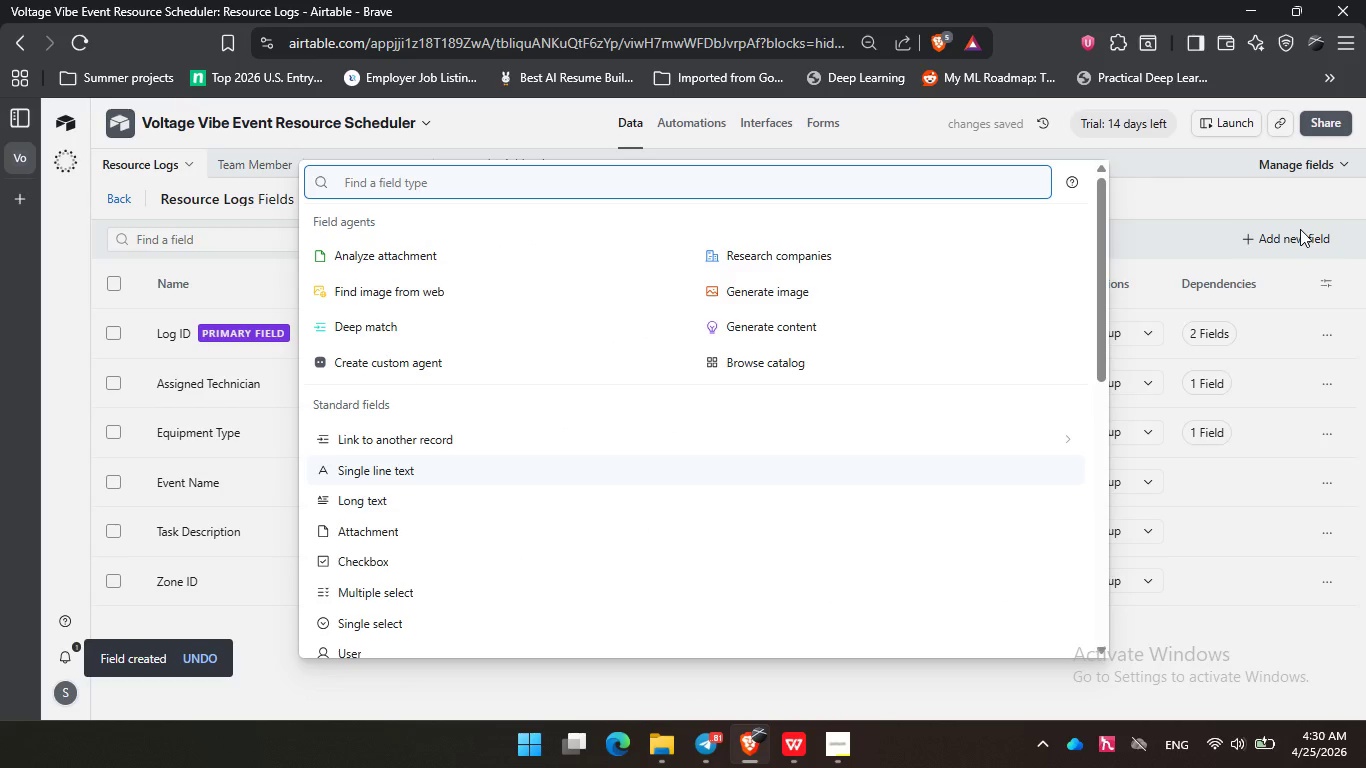 
type(dat)
 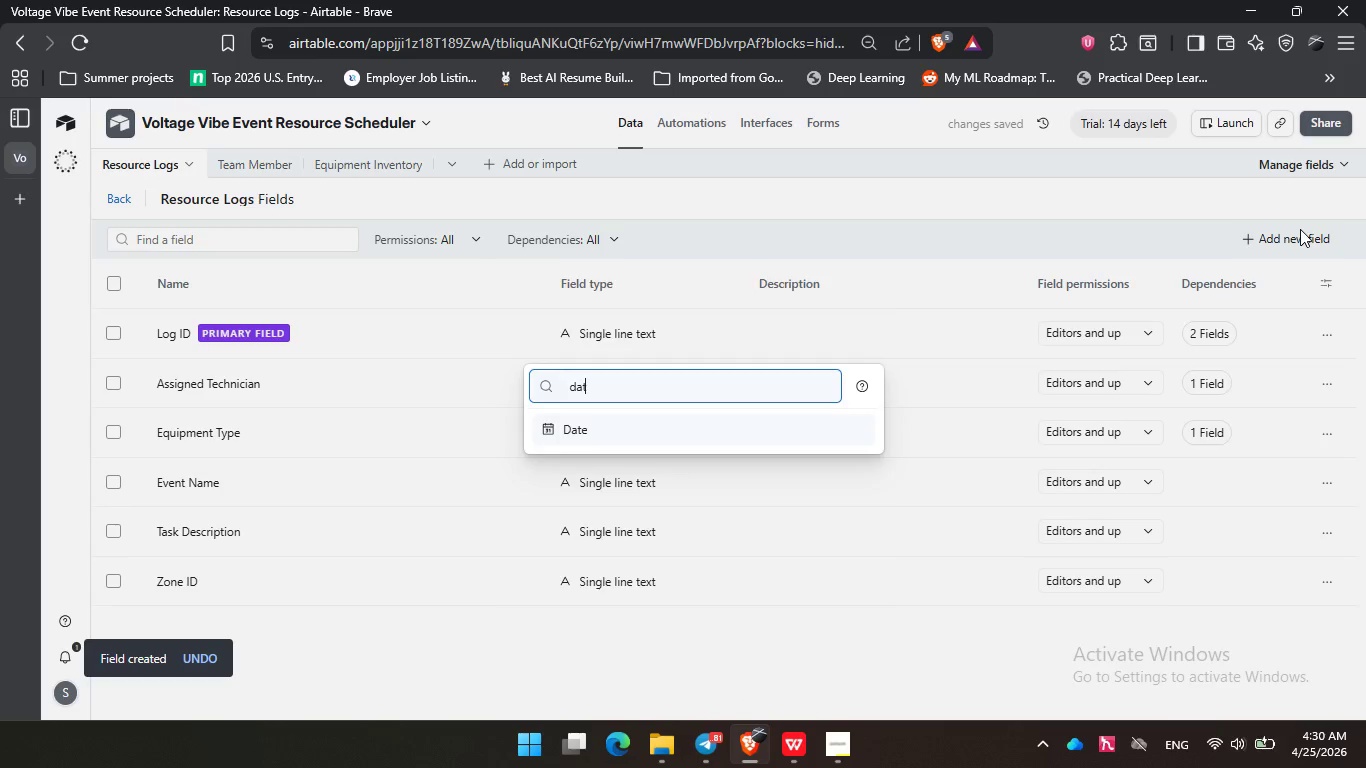 
key(Enter)
 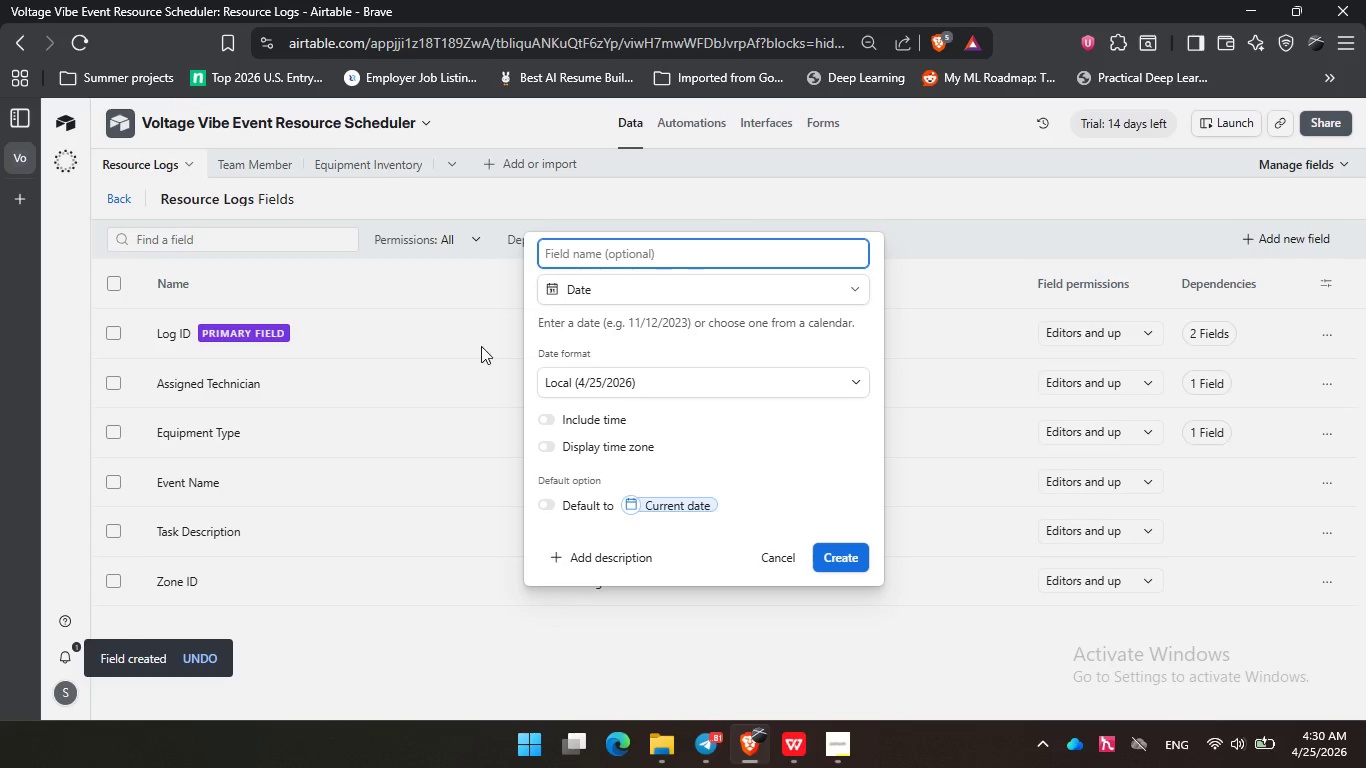 
left_click([544, 412])
 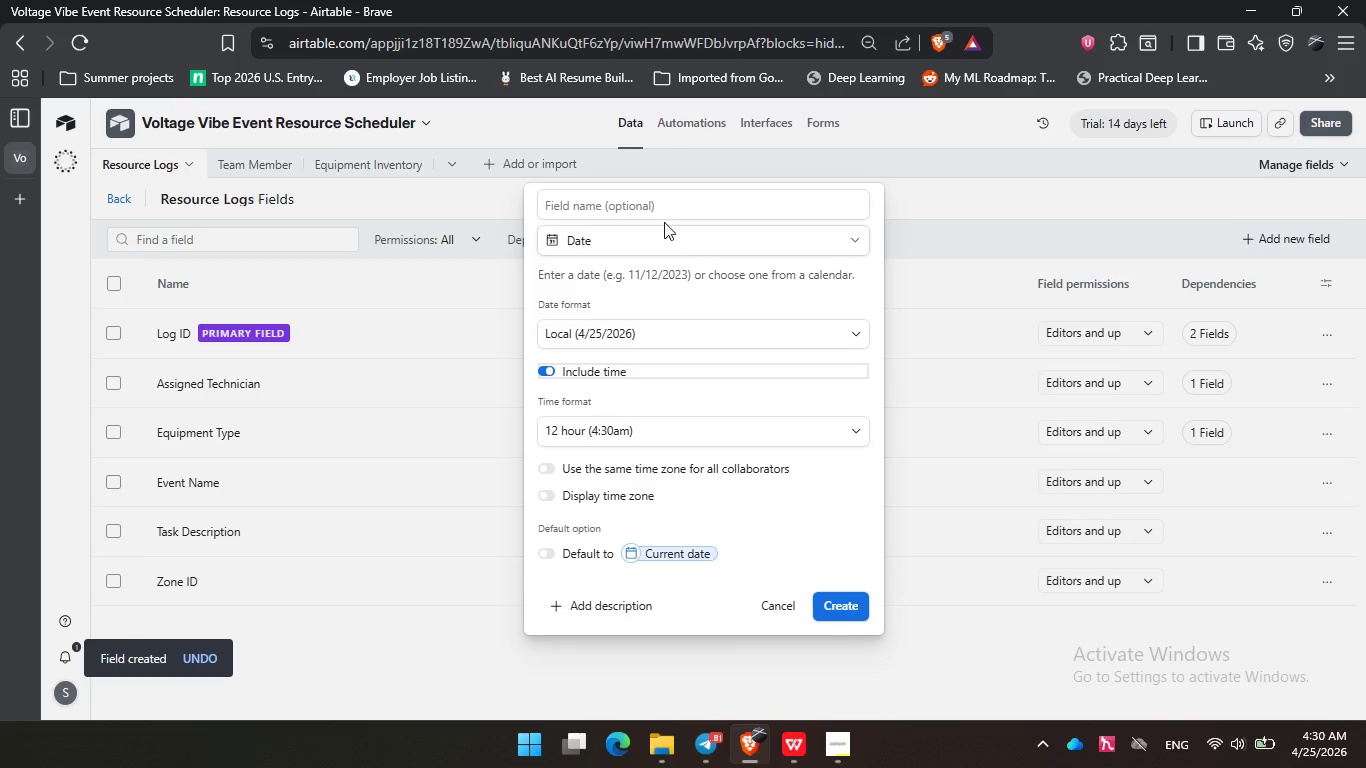 
left_click([657, 202])
 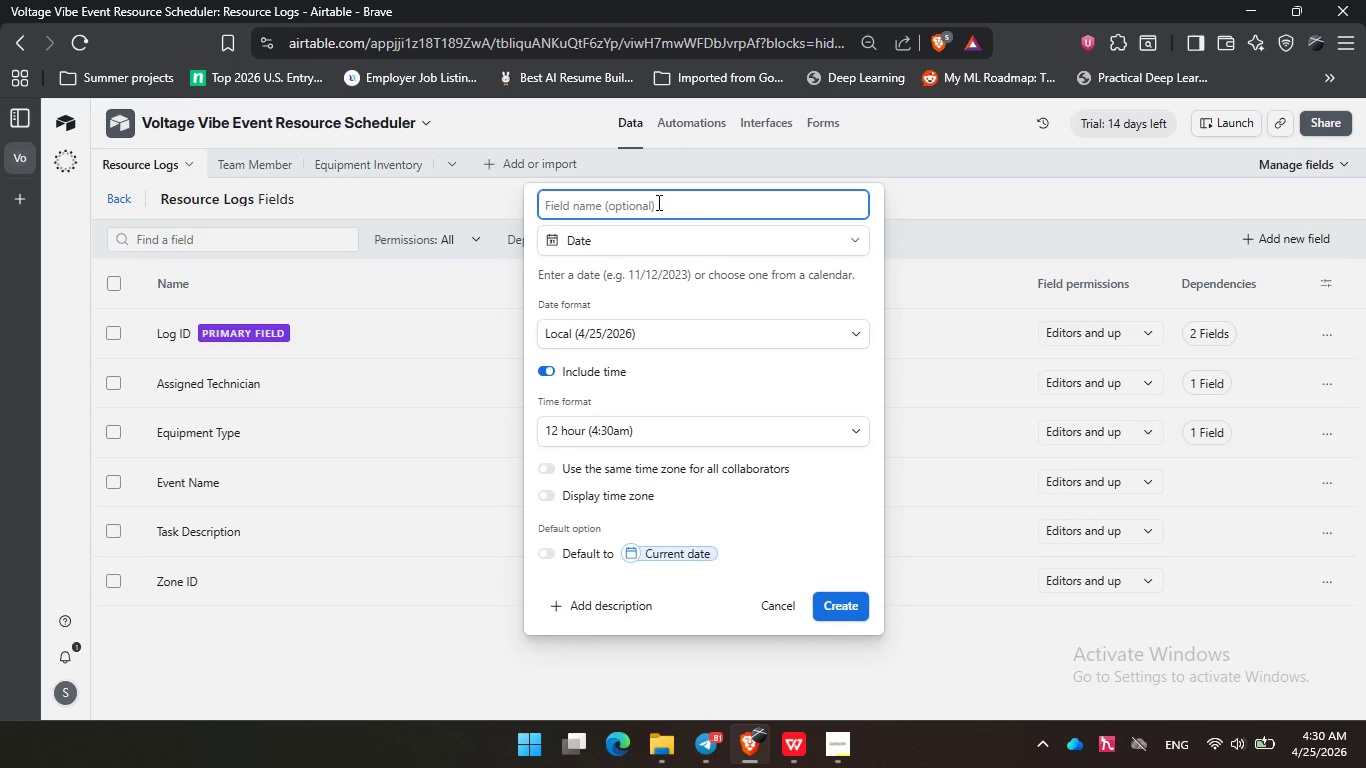 
type(Start Date/Time)
 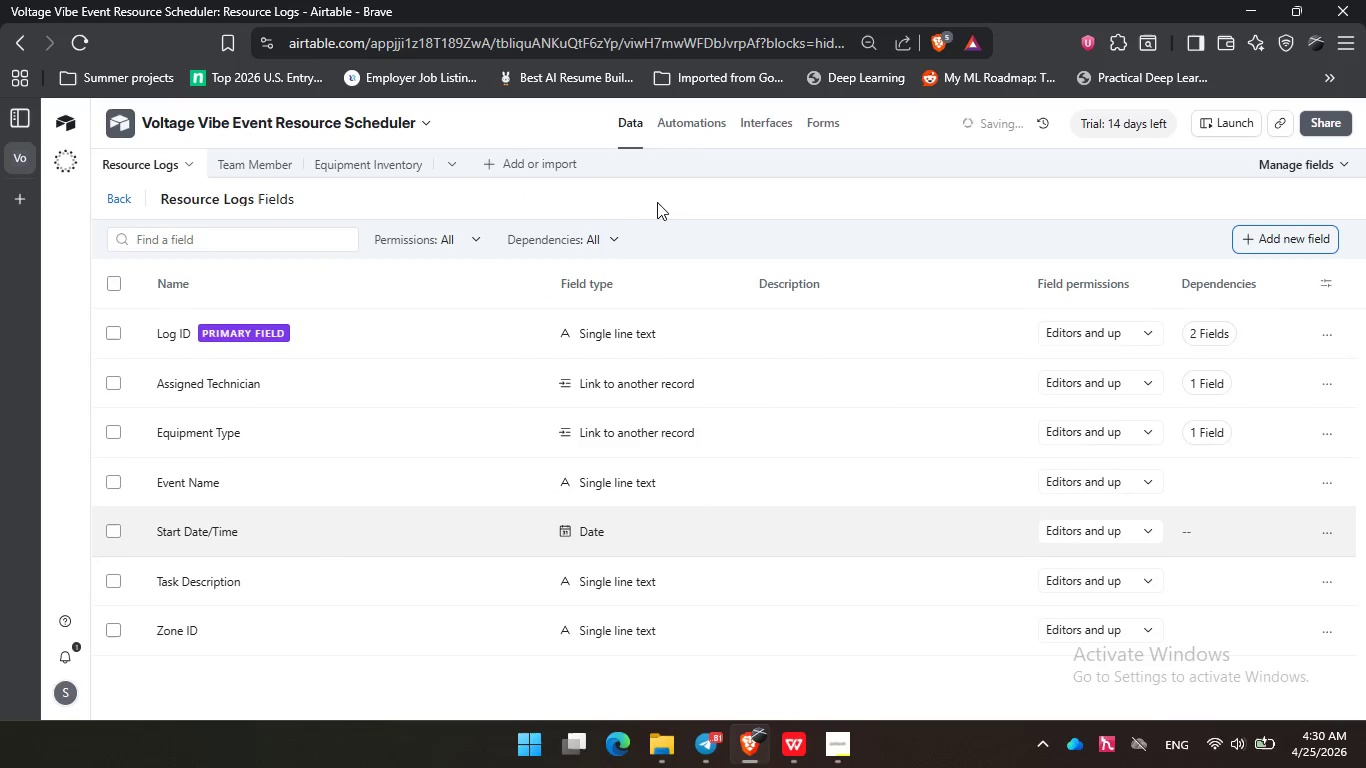 
 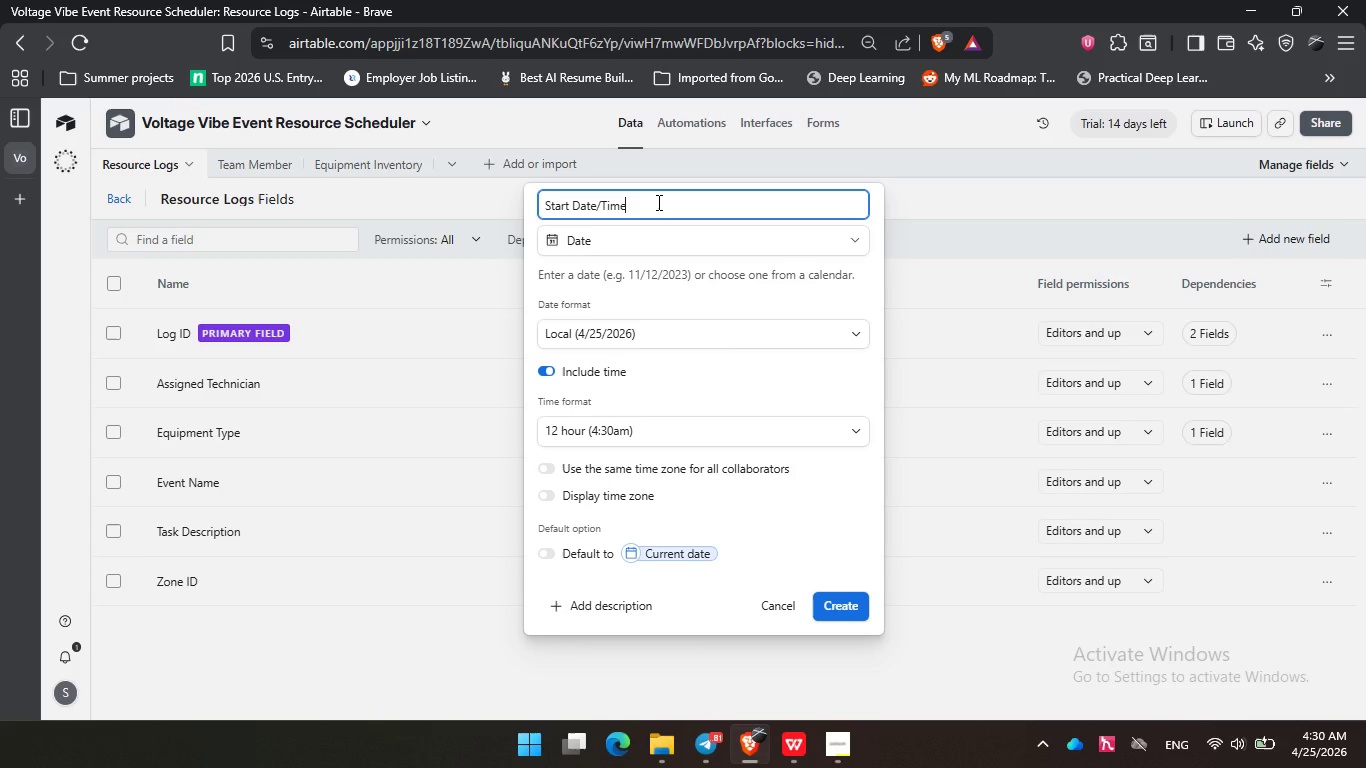 
key(Enter)
 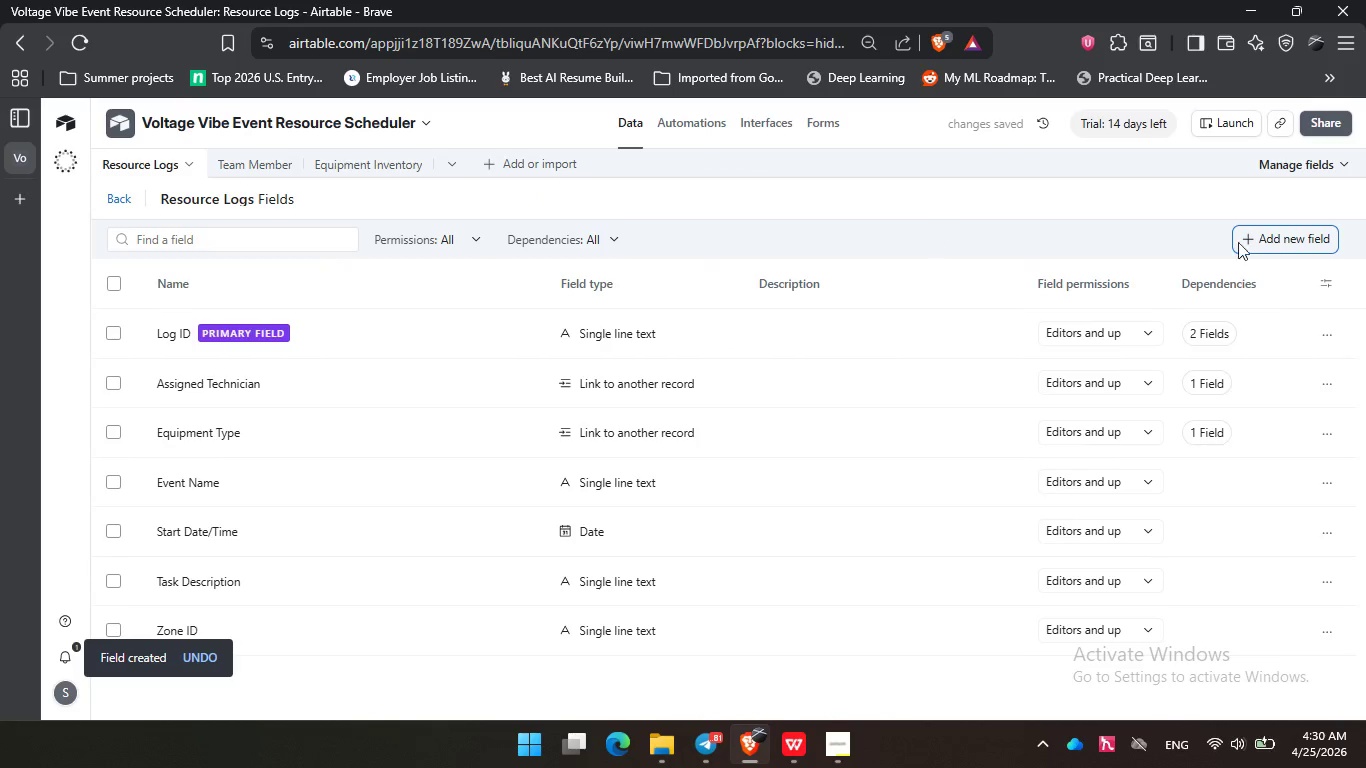 
left_click([1271, 242])
 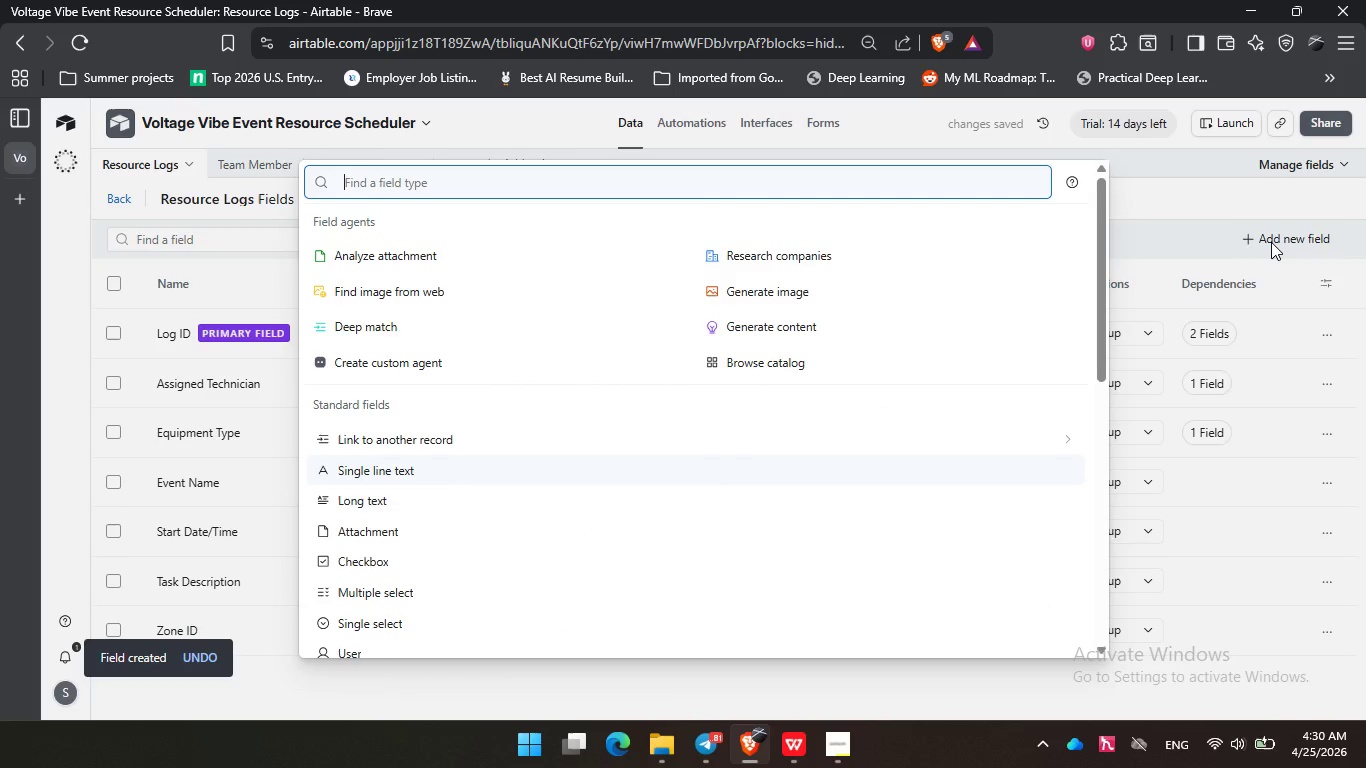 
type(dat)
 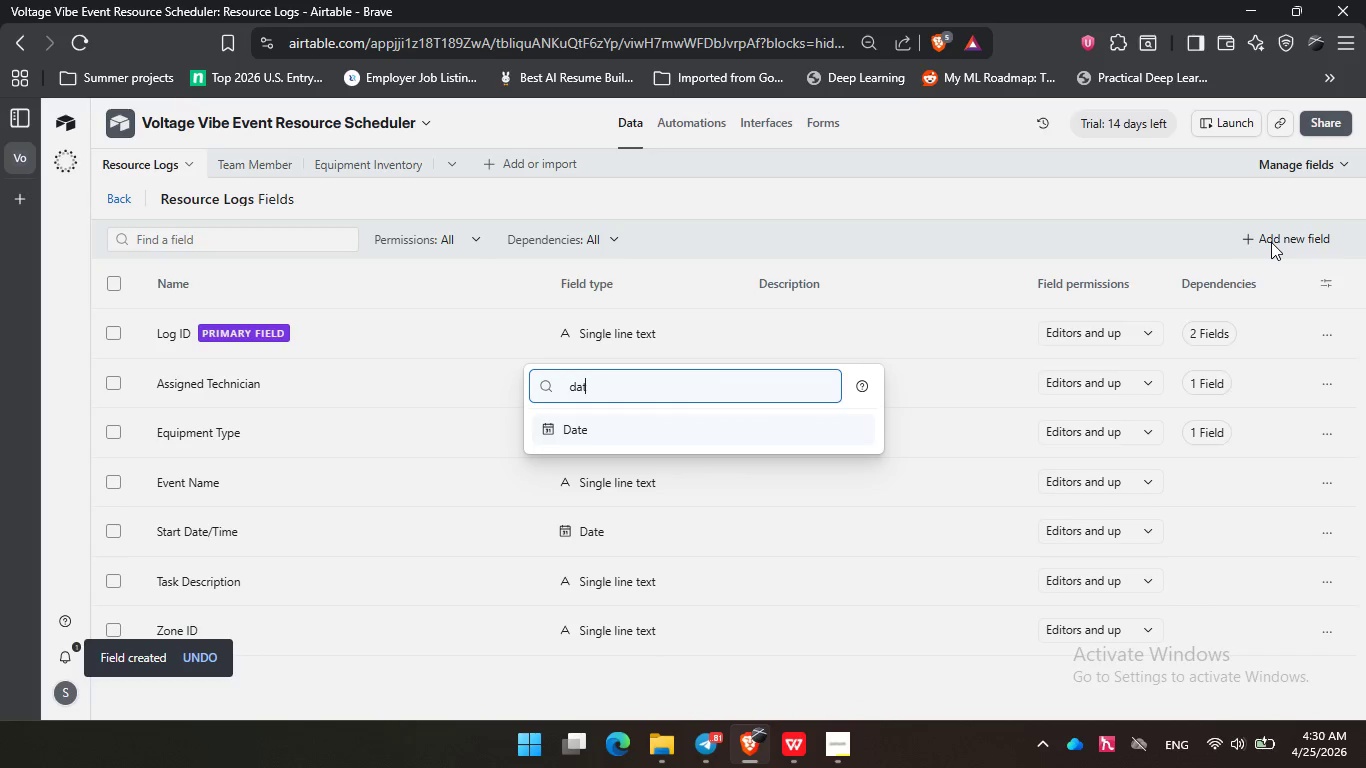 
key(Enter)
 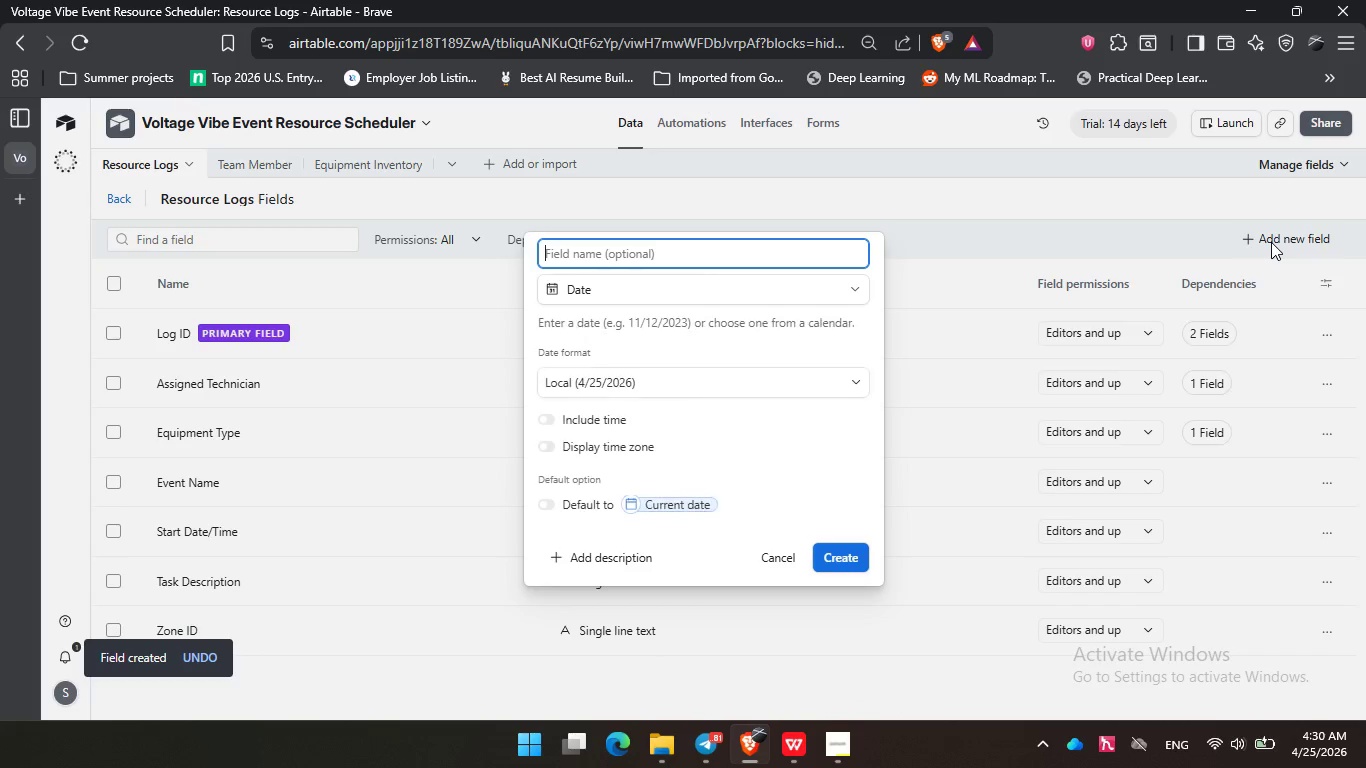 
type(End Date/Time)
 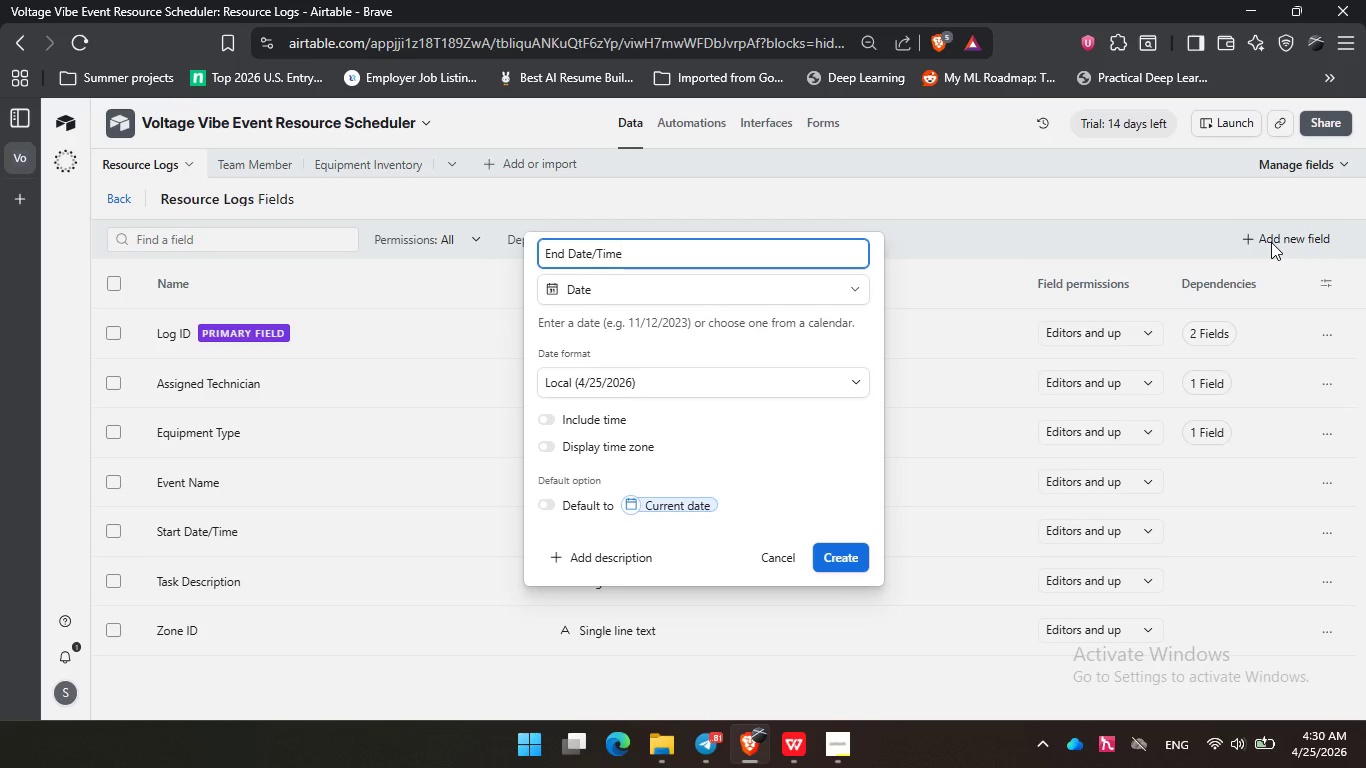 
left_click([842, 548])
 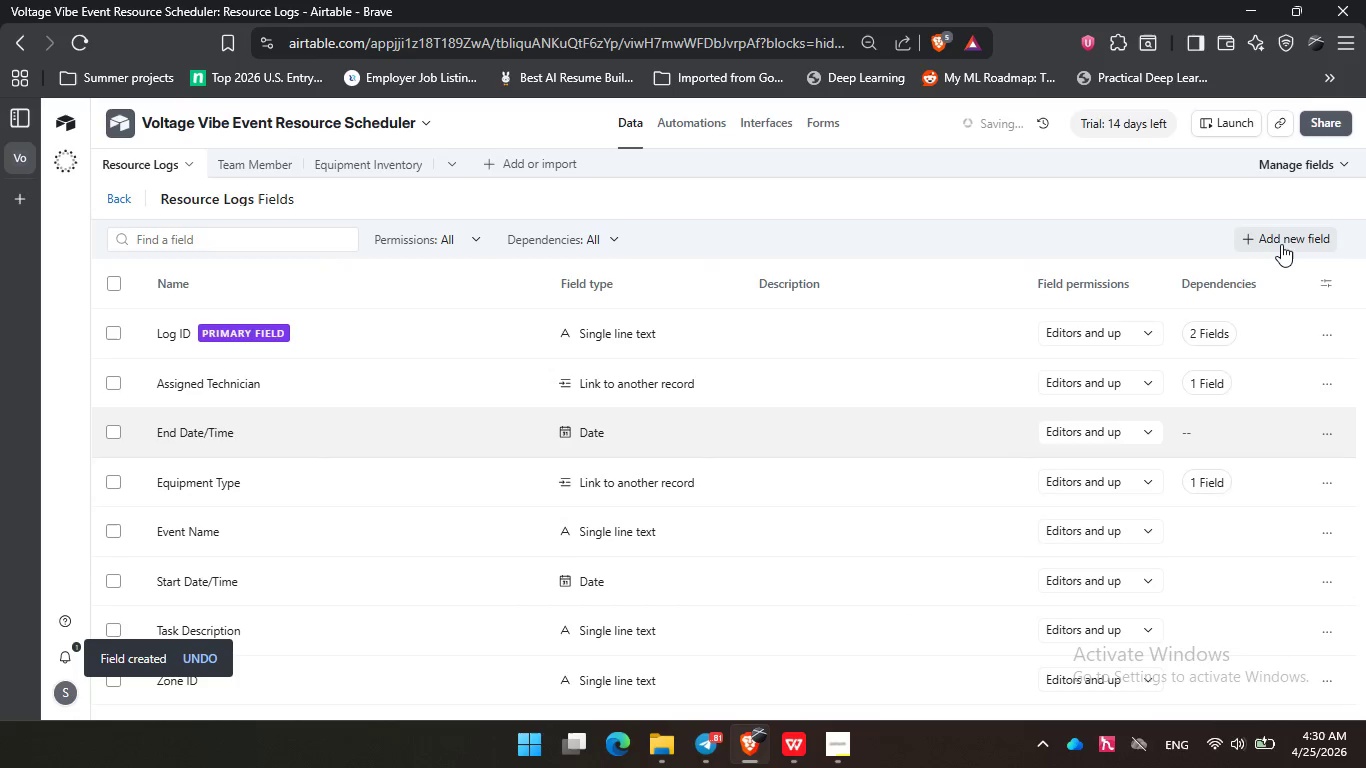 
left_click([1281, 244])
 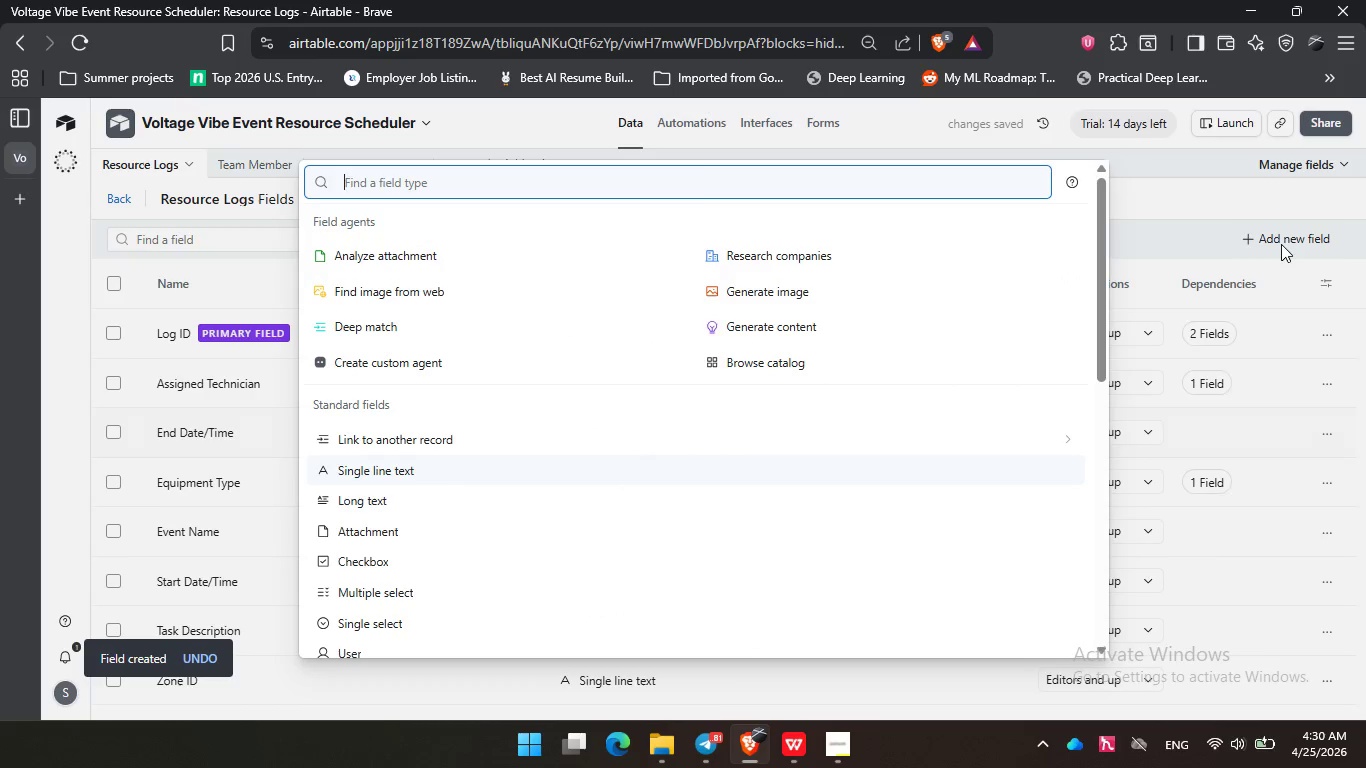 
type(sin)
 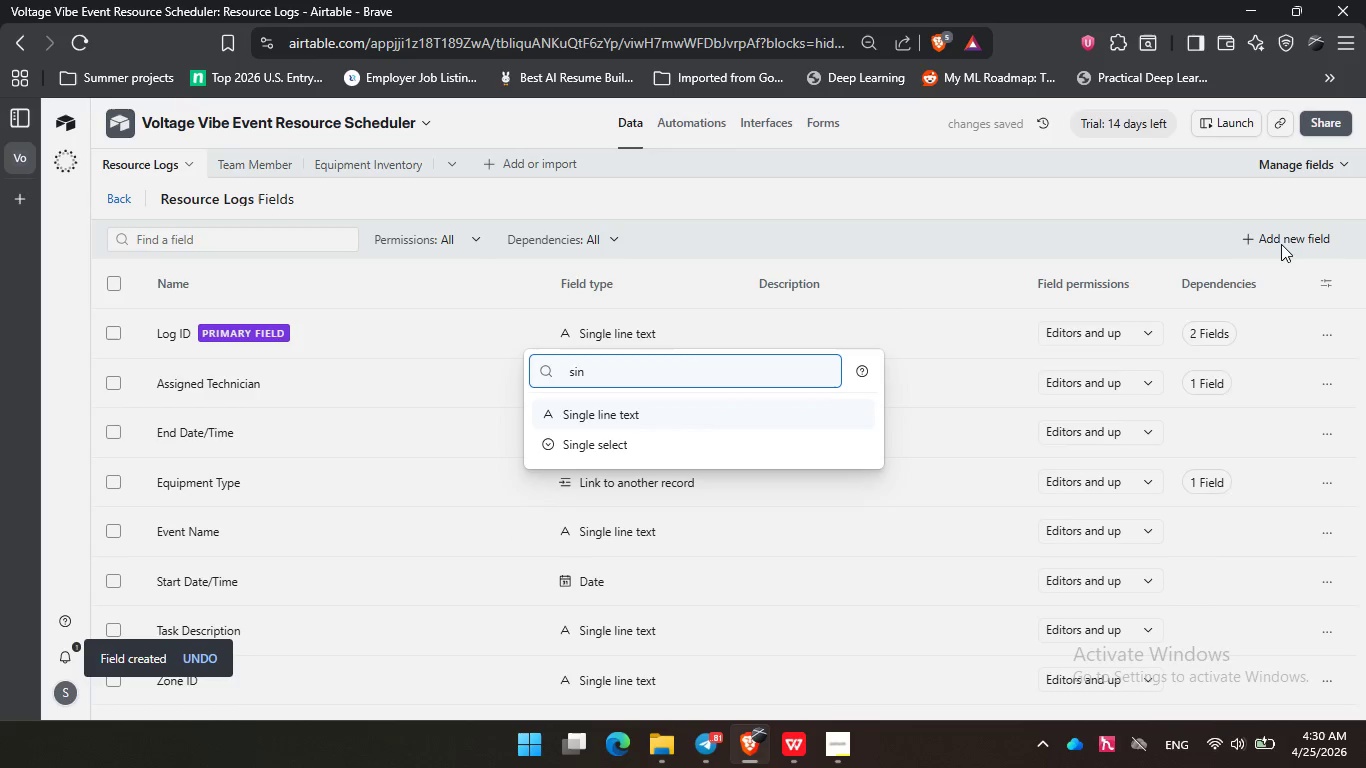 
key(ArrowDown)
 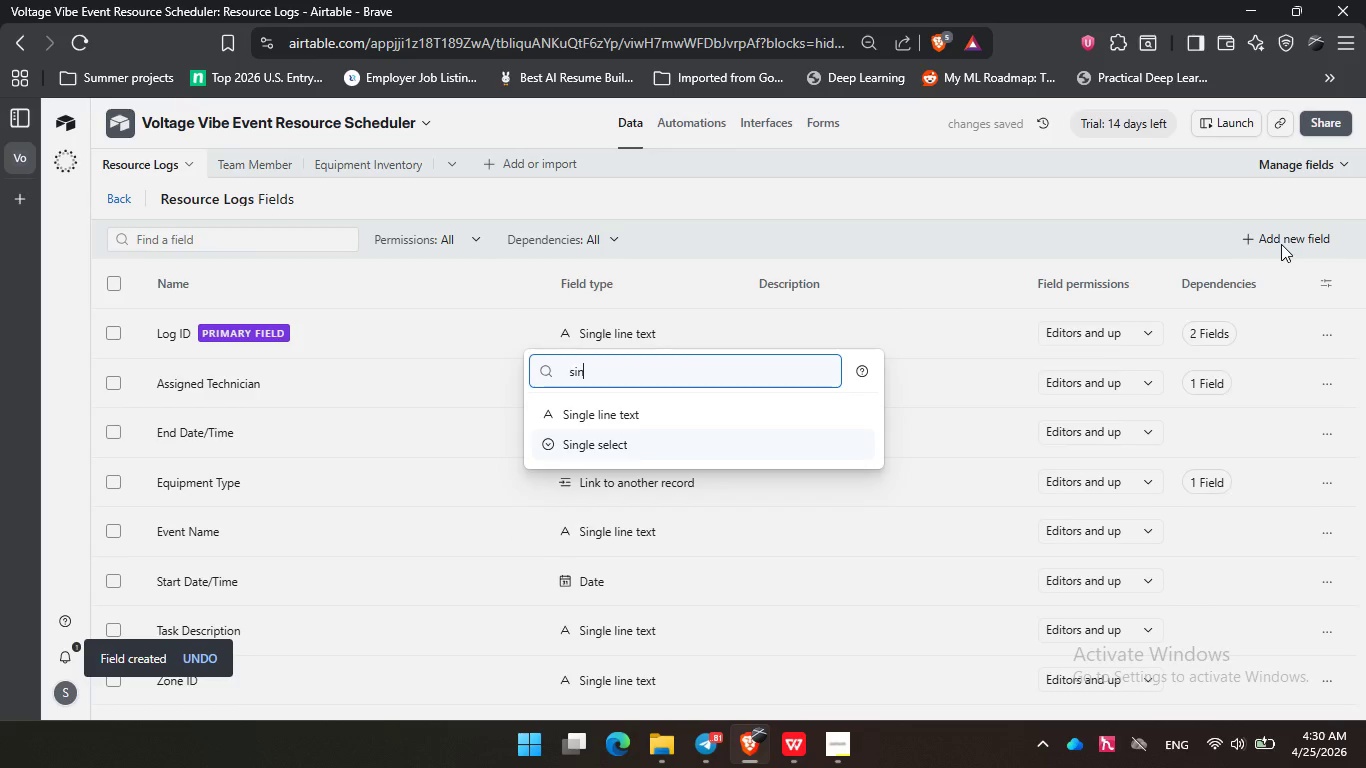 
key(Enter)
 